 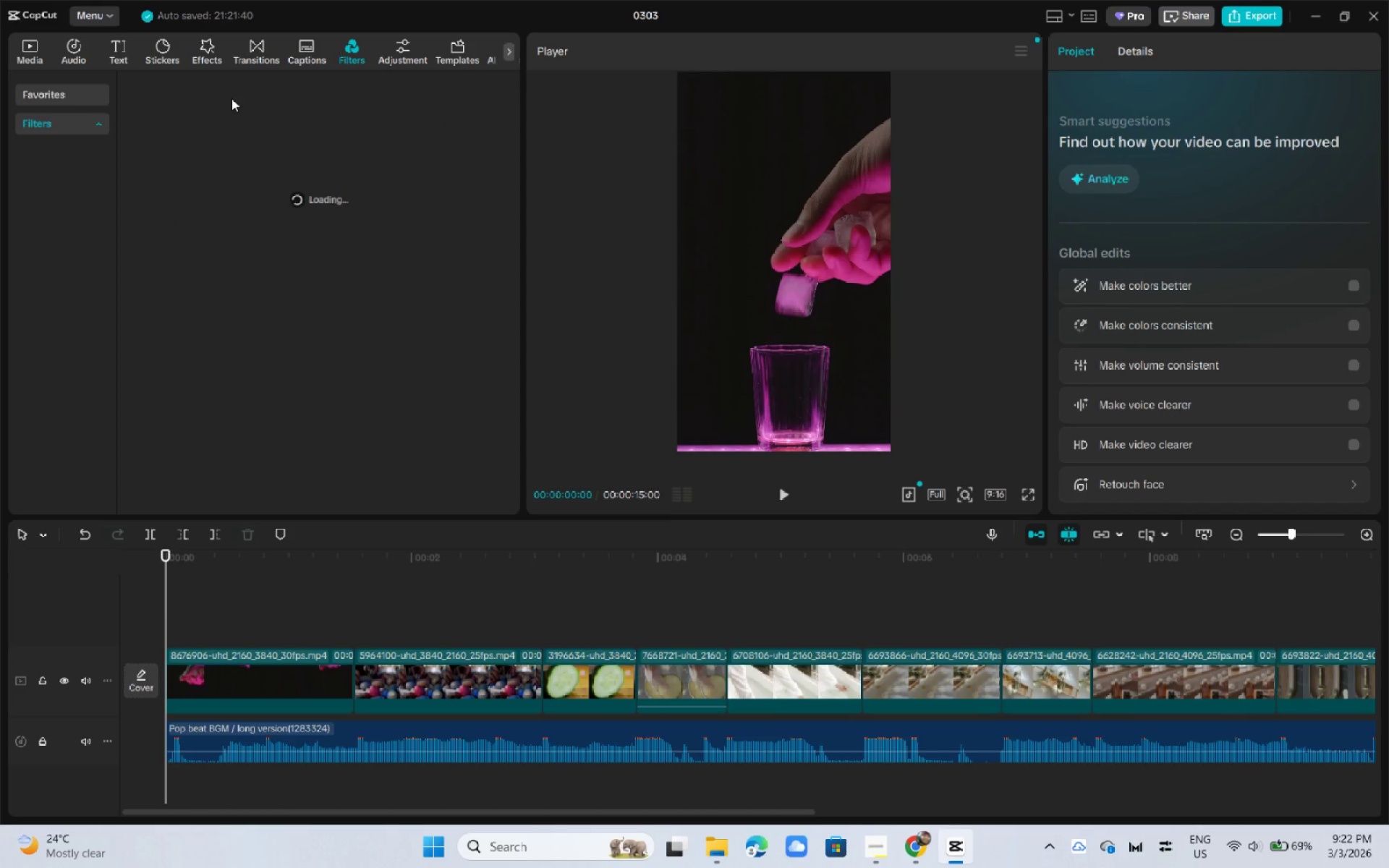 
type(clo)
key(Backspace)
key(Backspace)
type(old)
 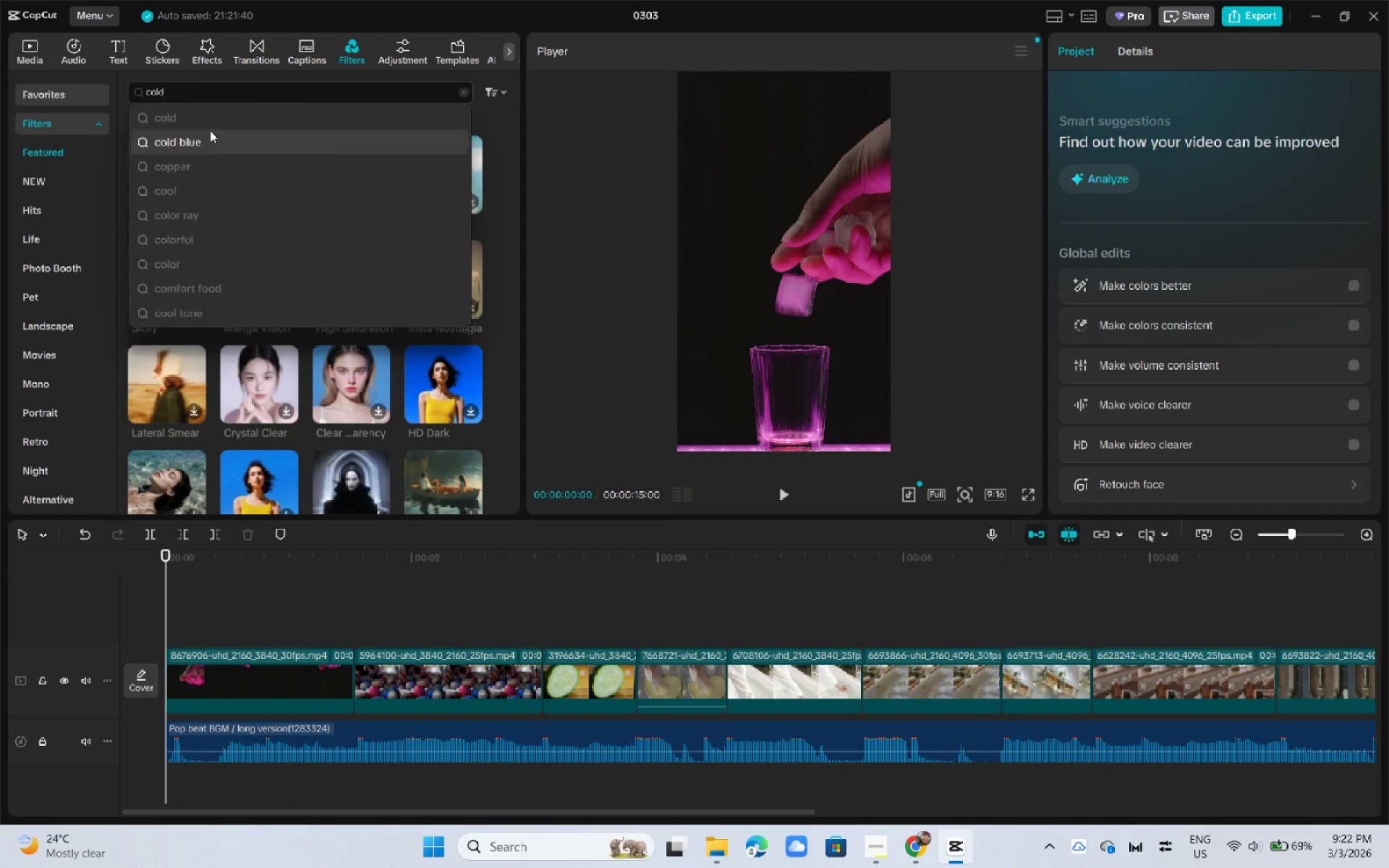 
left_click([206, 116])
 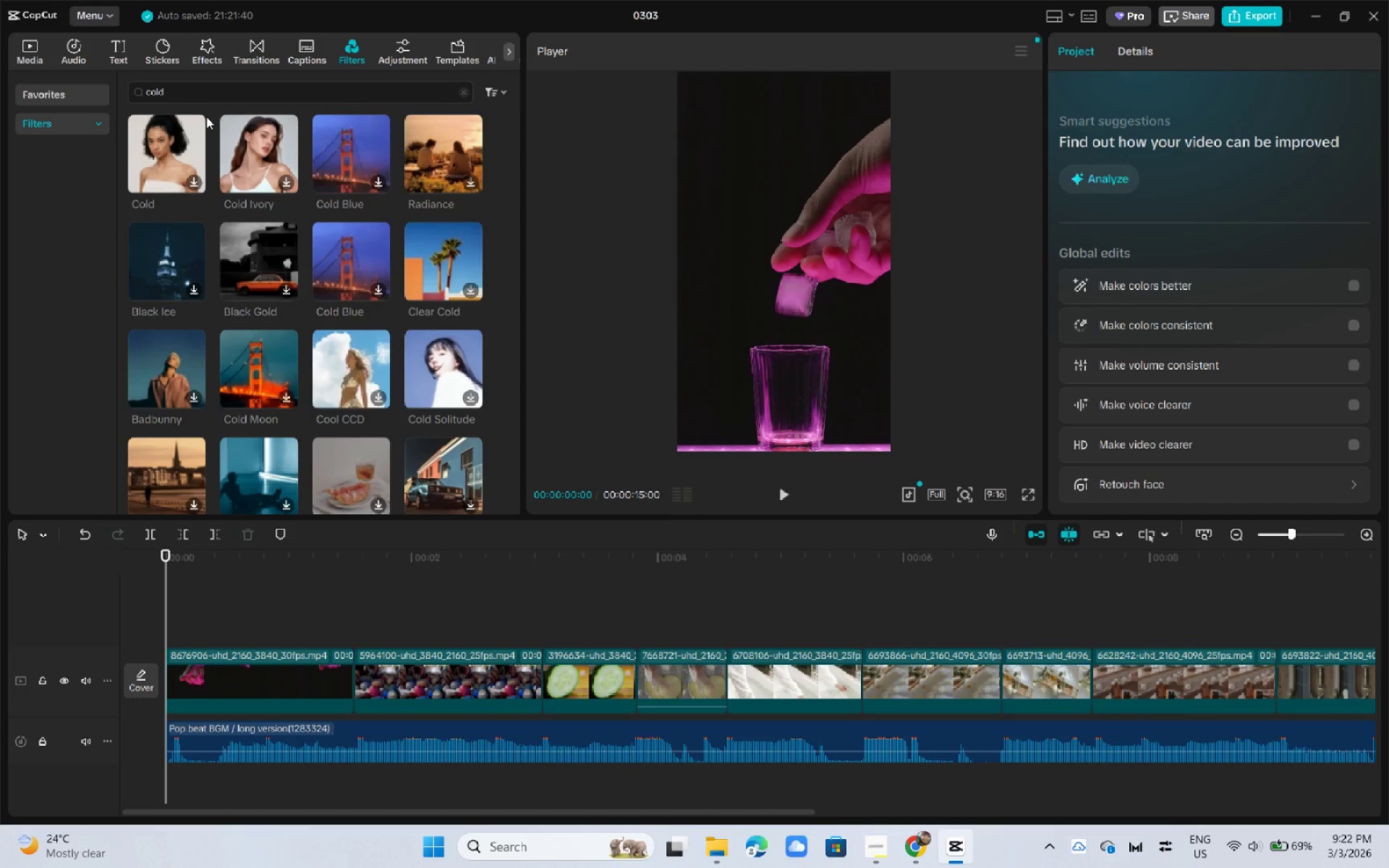 
left_click_drag(start_coordinate=[151, 140], to_coordinate=[171, 632])
 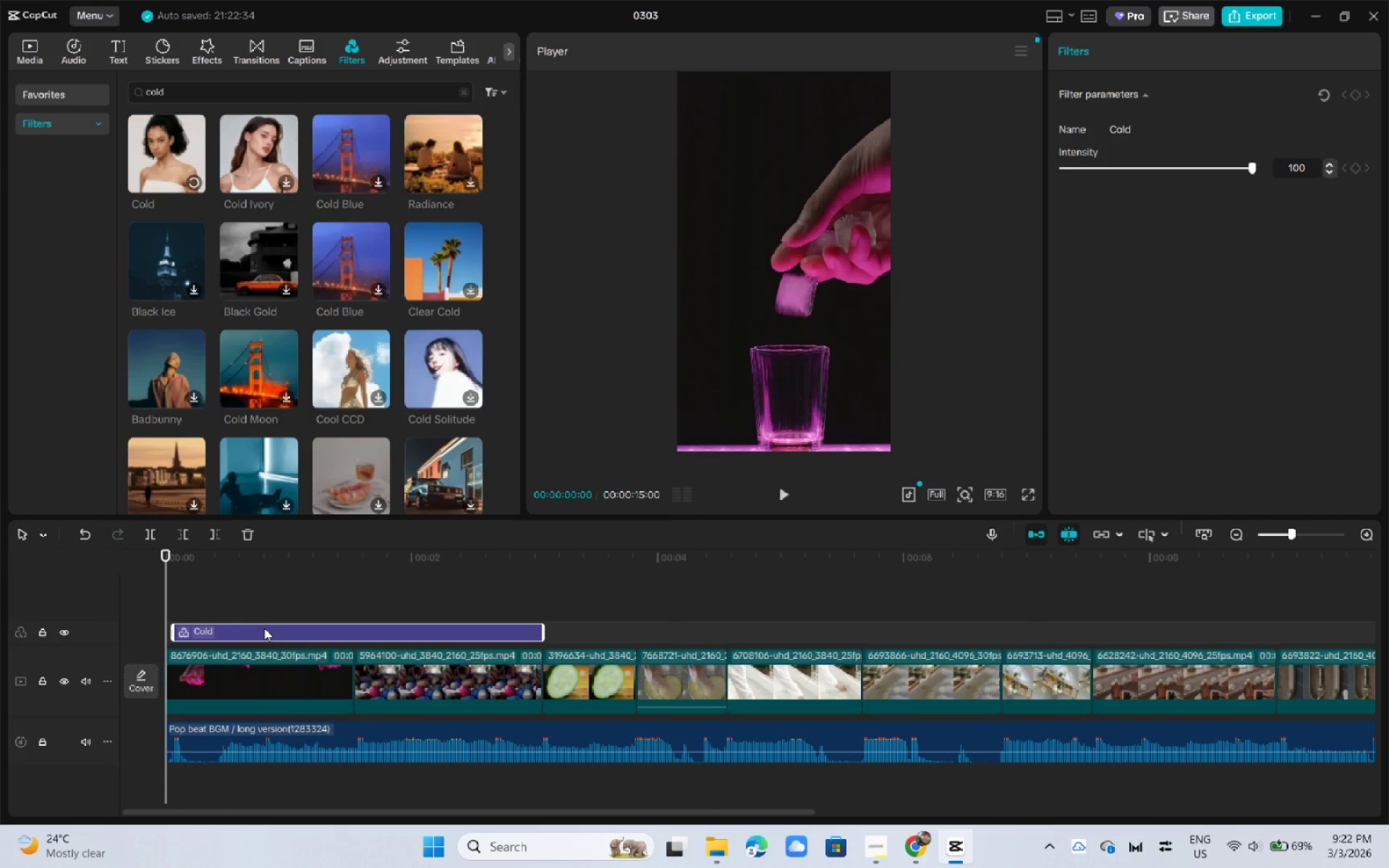 
left_click_drag(start_coordinate=[263, 630], to_coordinate=[247, 634])
 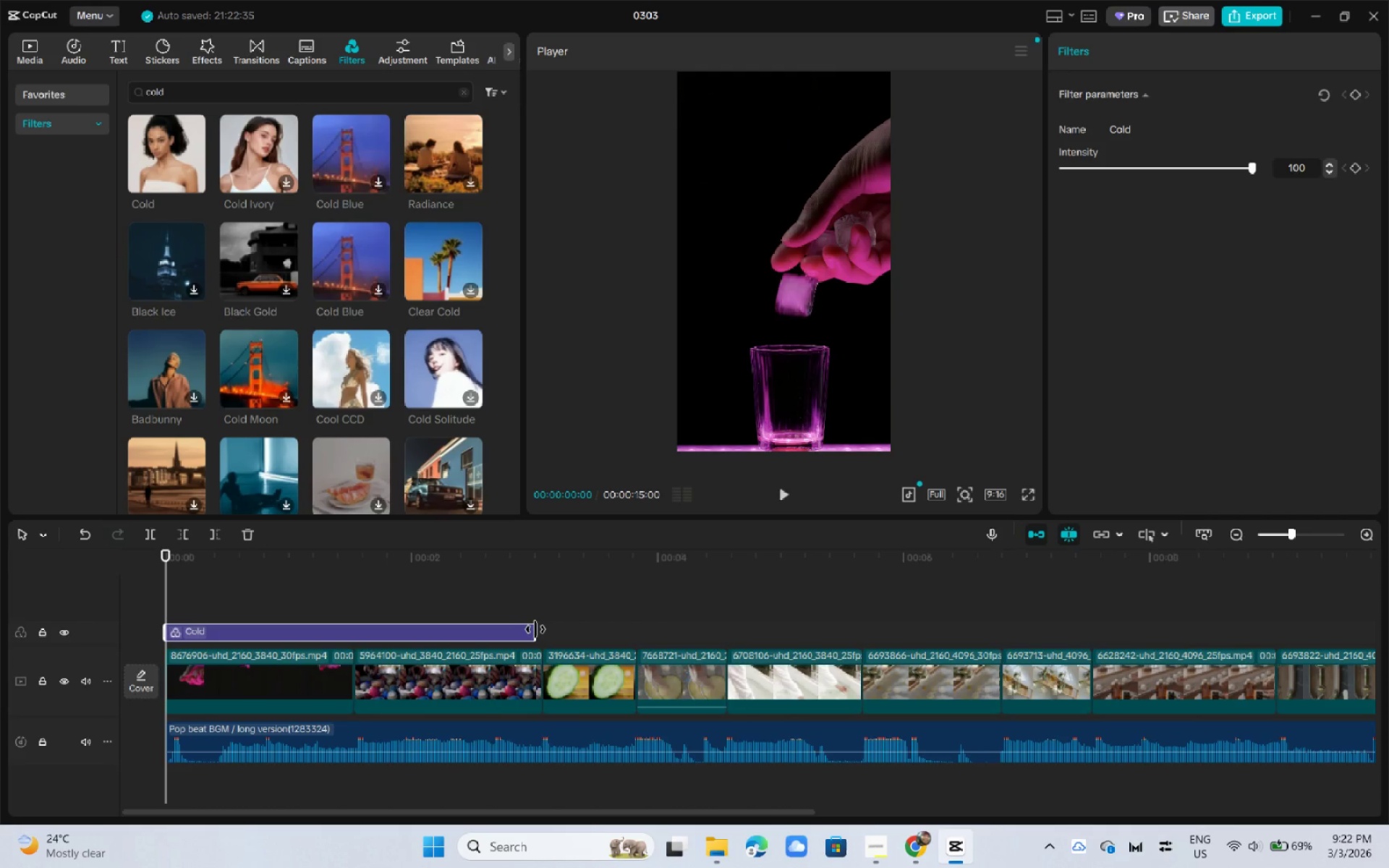 
left_click_drag(start_coordinate=[535, 629], to_coordinate=[1283, 613])
 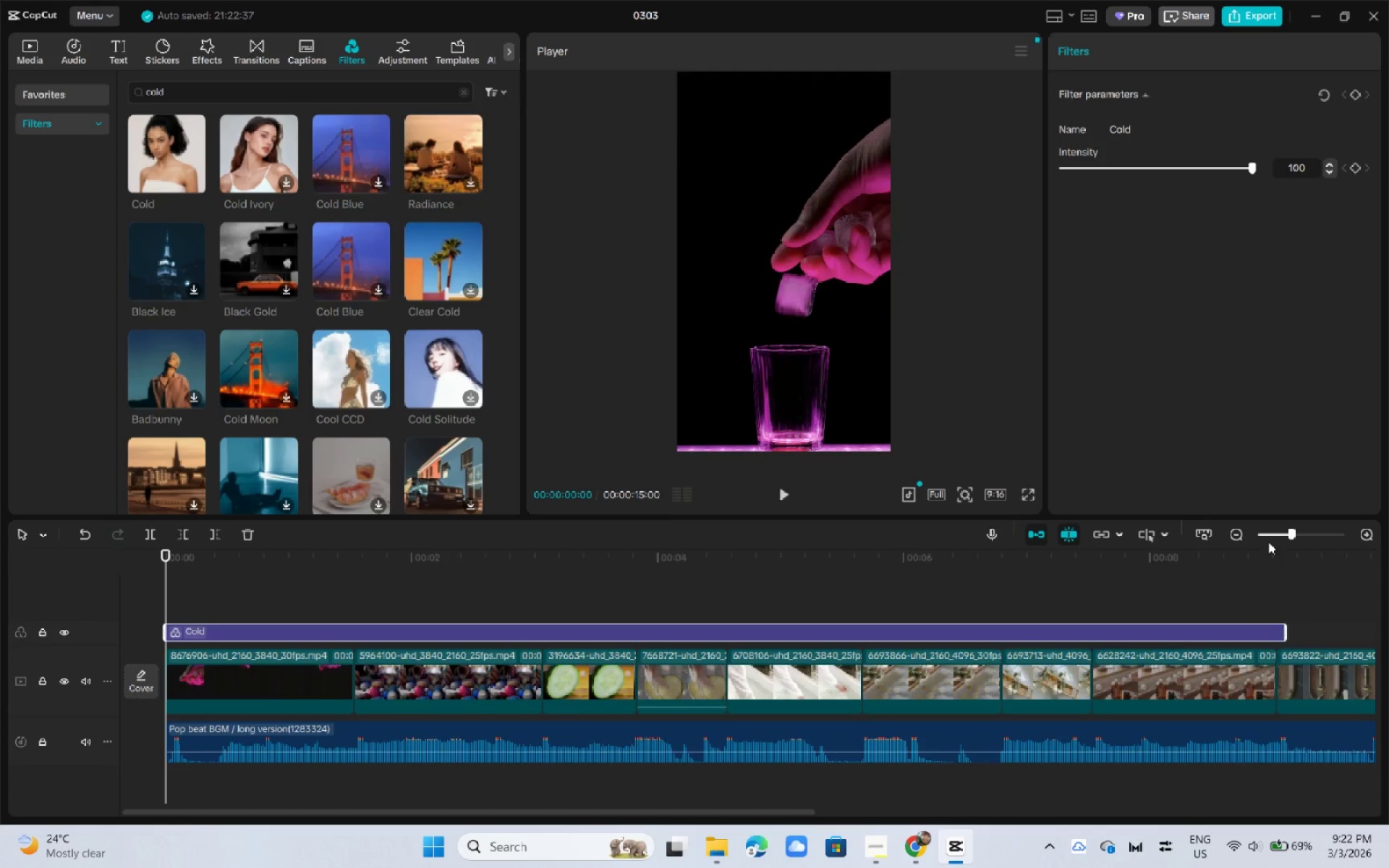 
left_click([1280, 535])
 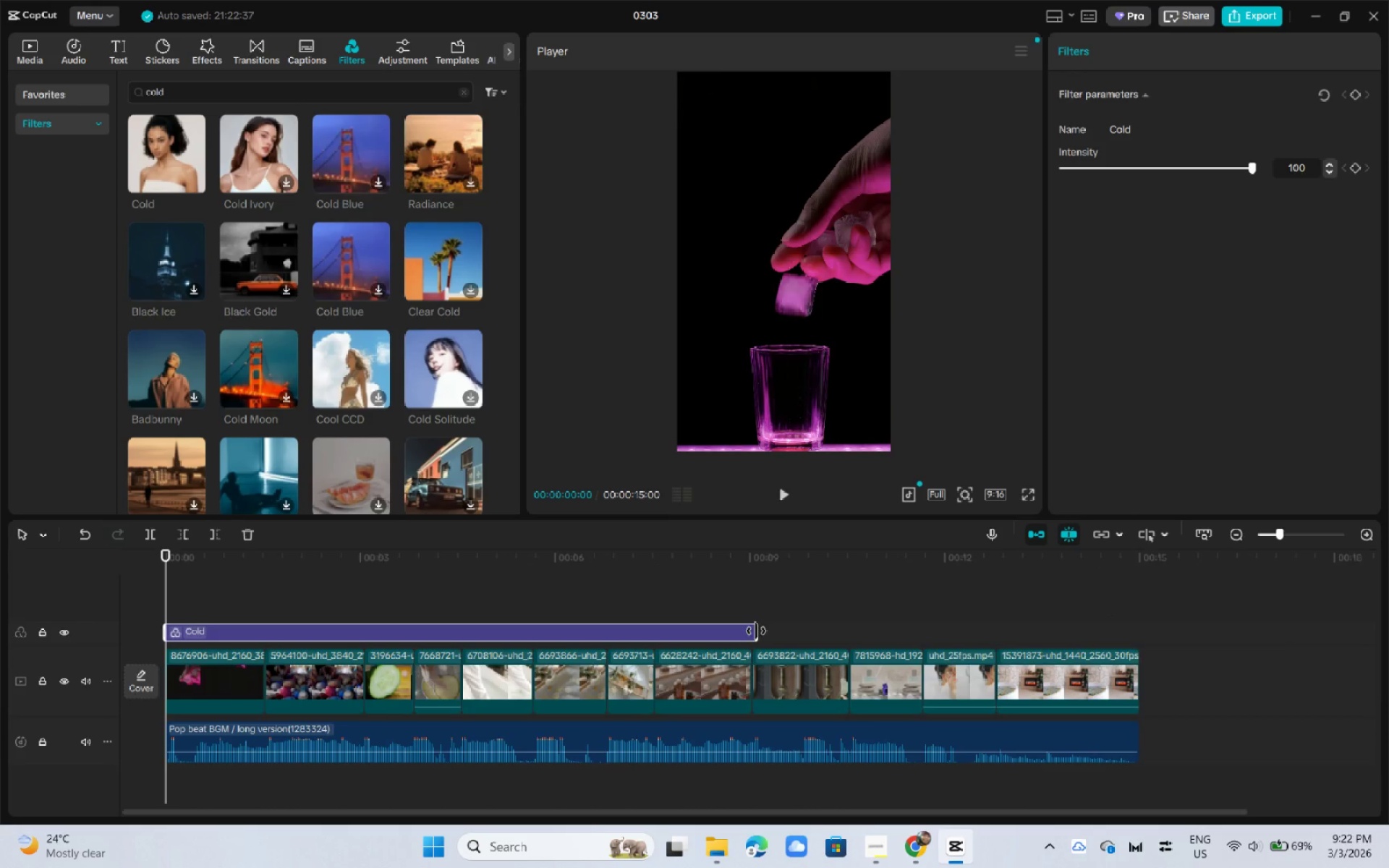 
left_click_drag(start_coordinate=[756, 631], to_coordinate=[1131, 638])
 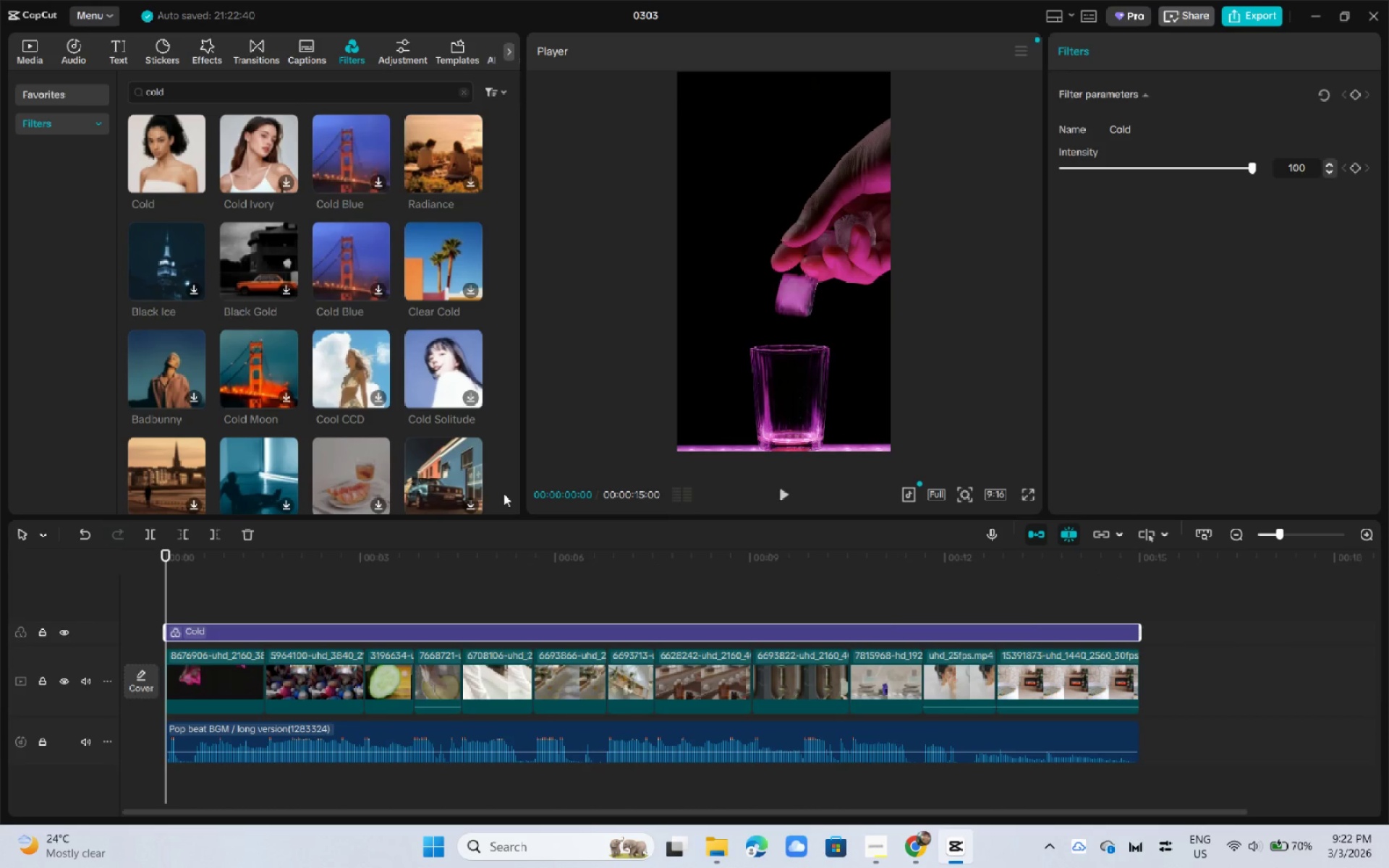 
key(Space)
 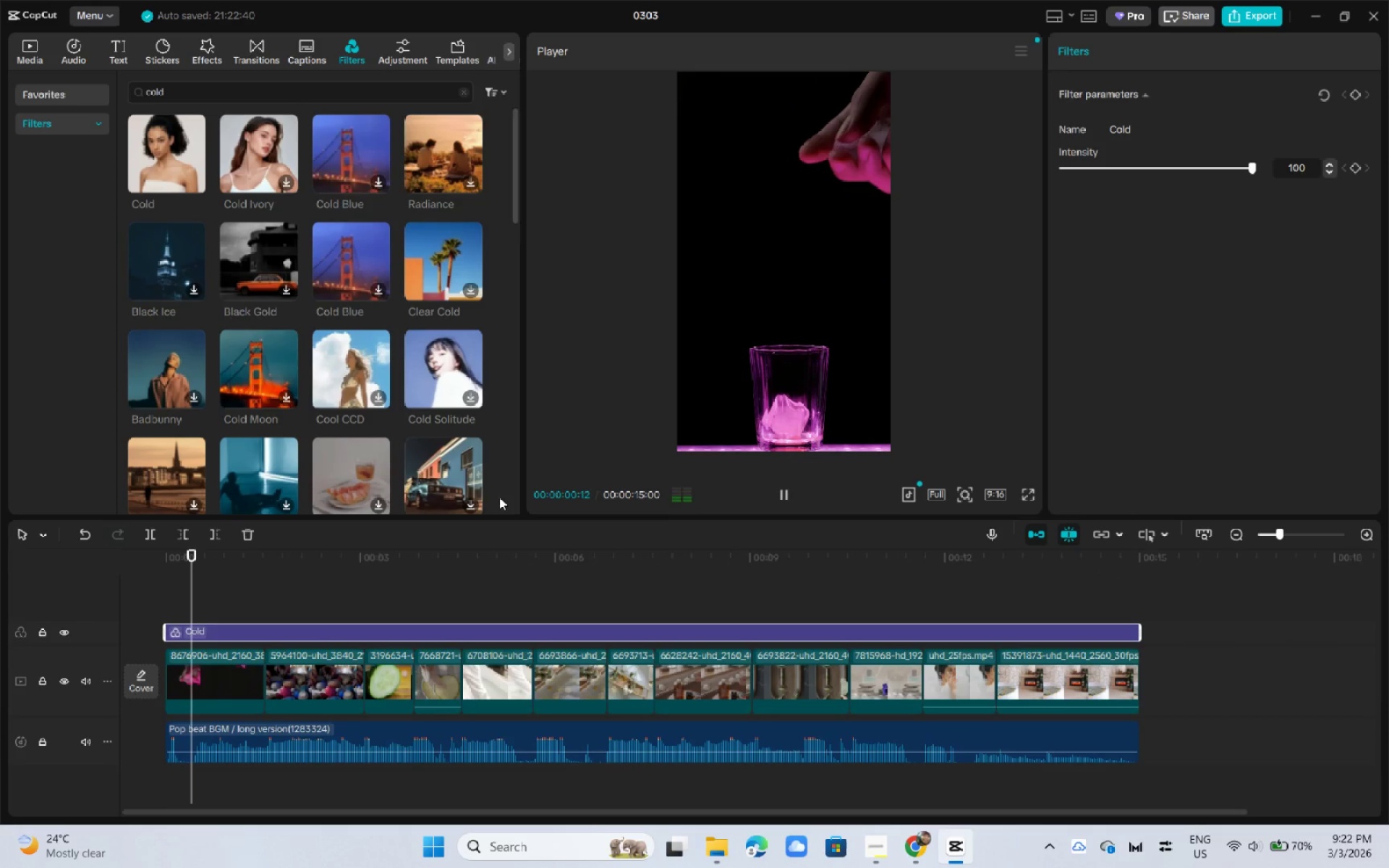 
key(Space)
 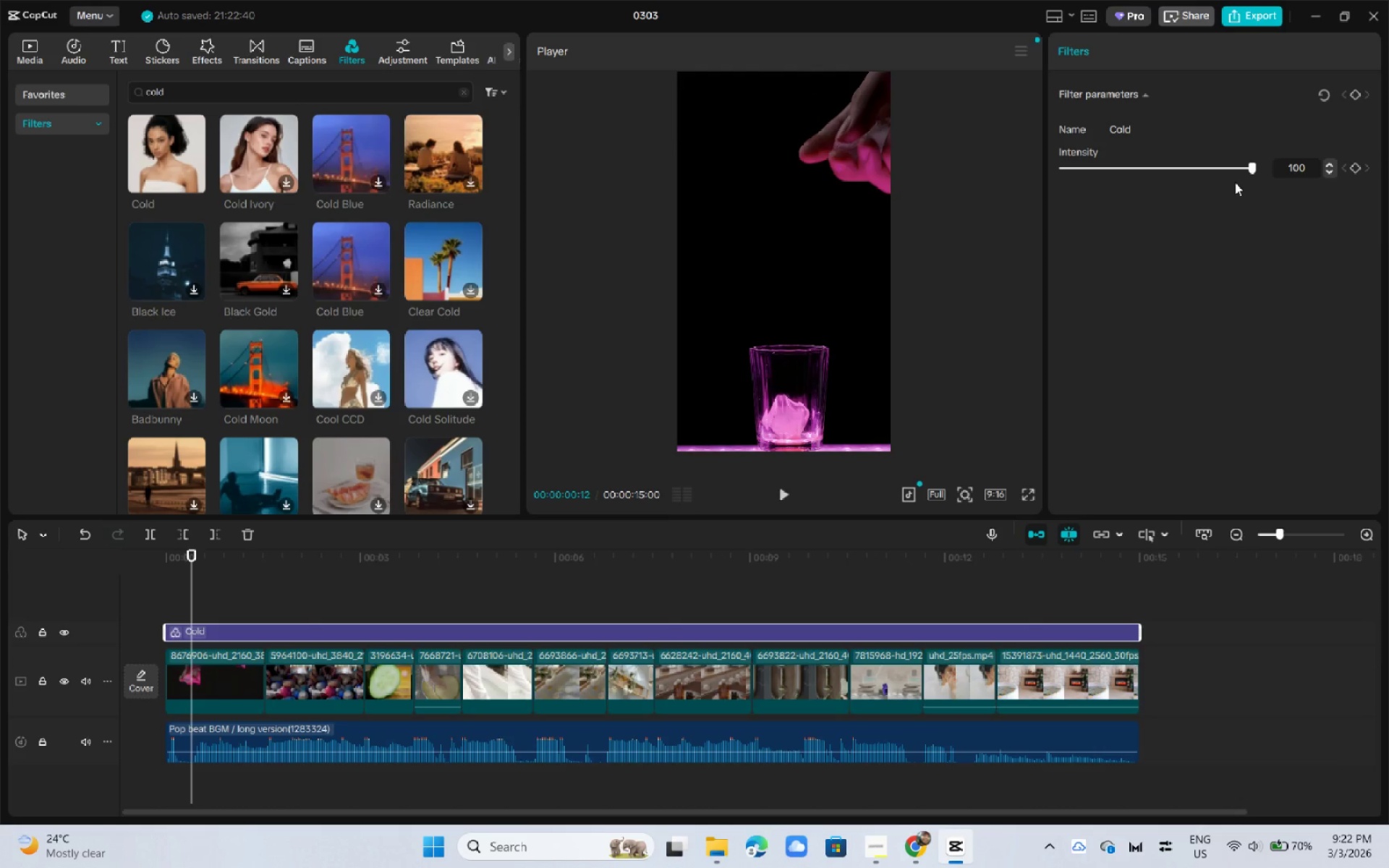 
left_click_drag(start_coordinate=[1251, 169], to_coordinate=[1172, 179])
 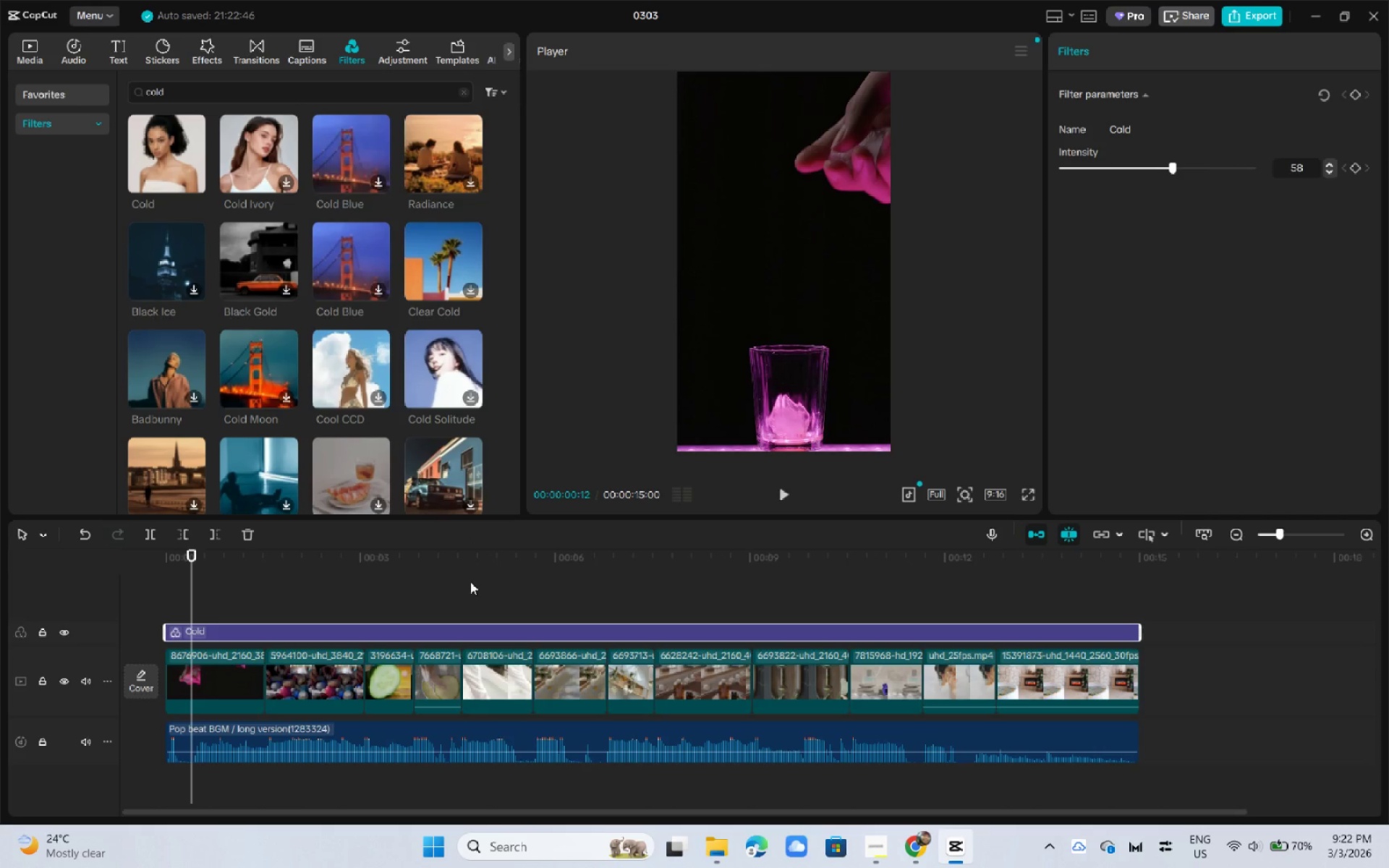 
left_click([481, 571])
 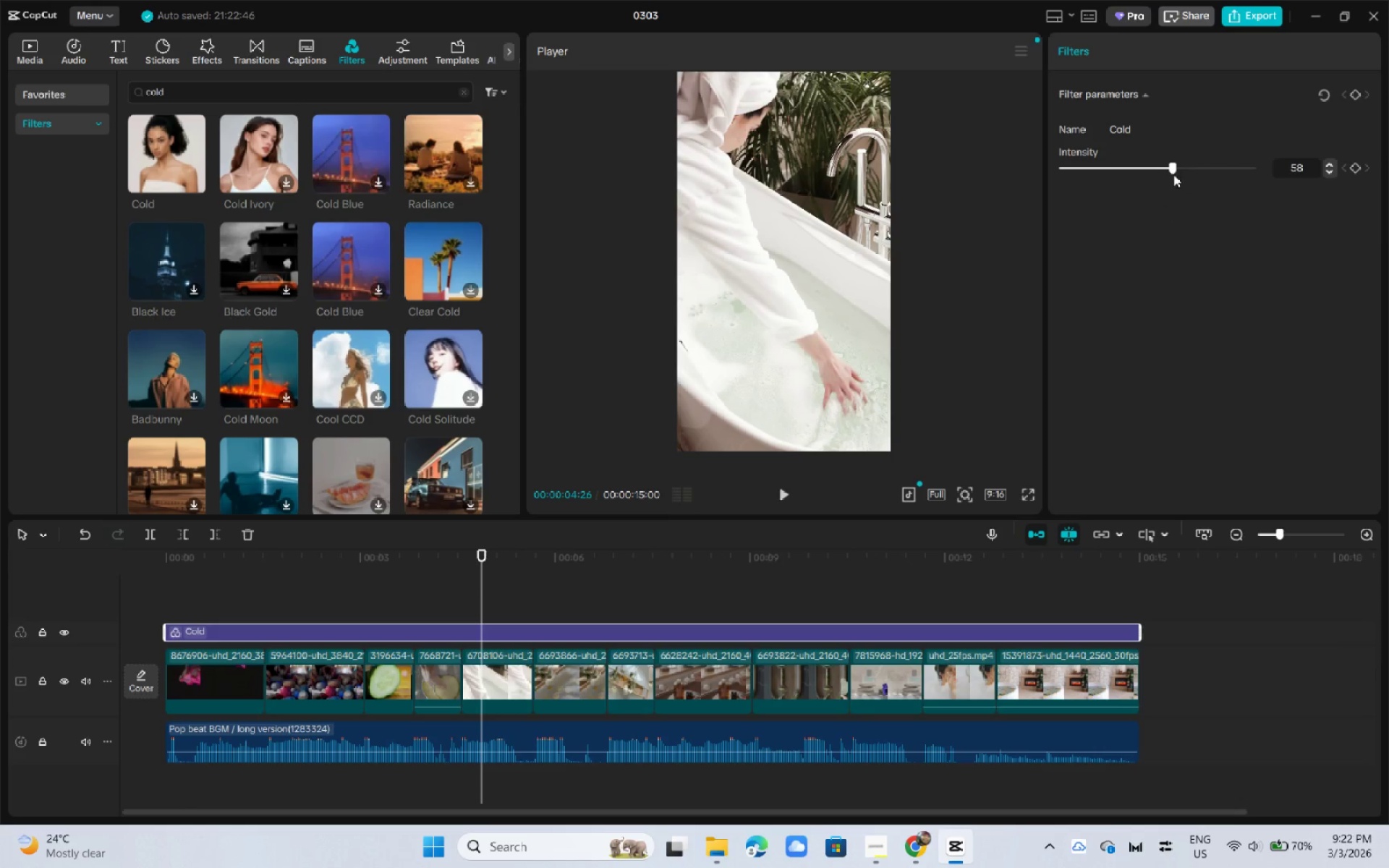 
left_click_drag(start_coordinate=[1171, 168], to_coordinate=[1174, 169])
 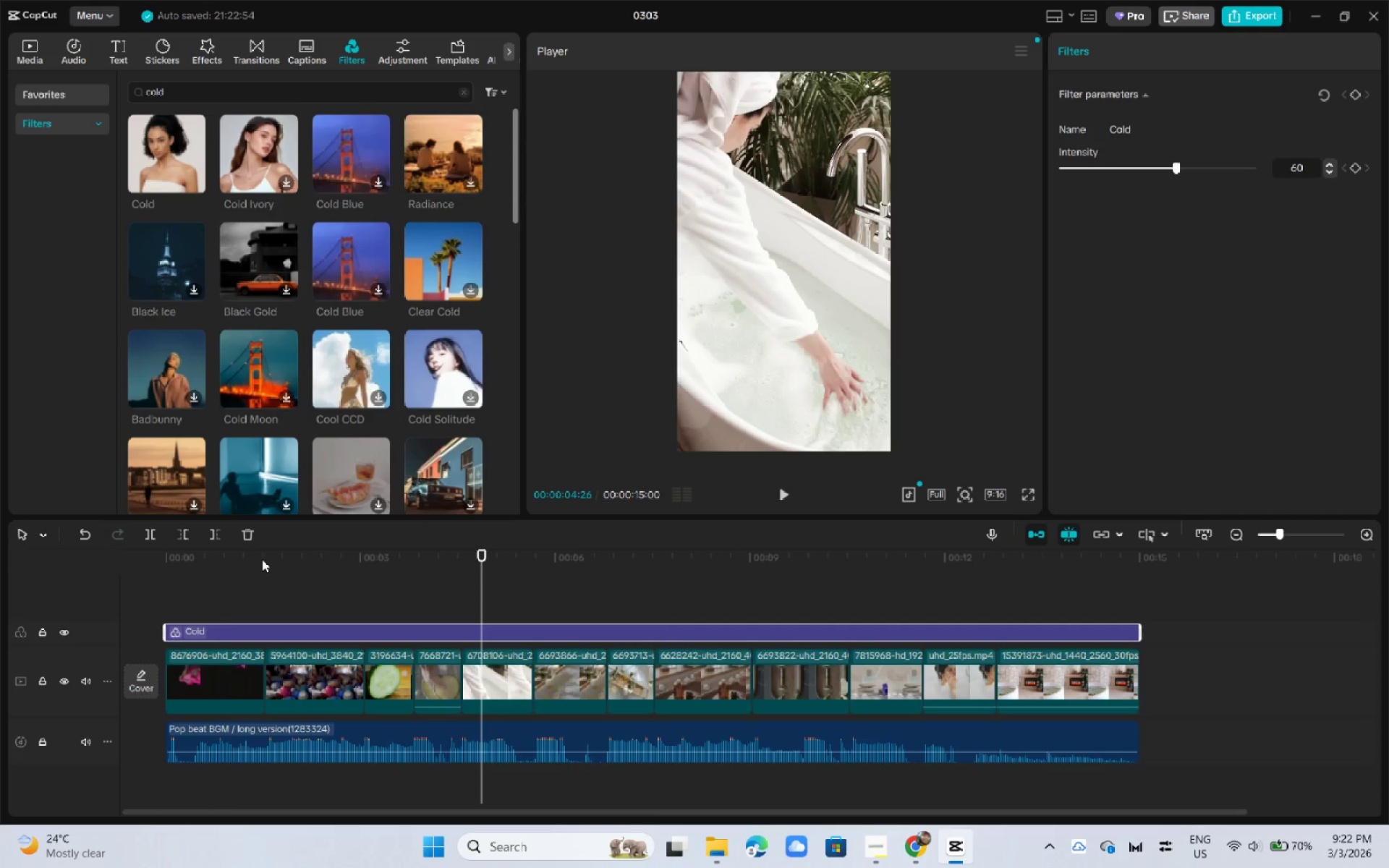 
left_click_drag(start_coordinate=[251, 562], to_coordinate=[126, 570])
 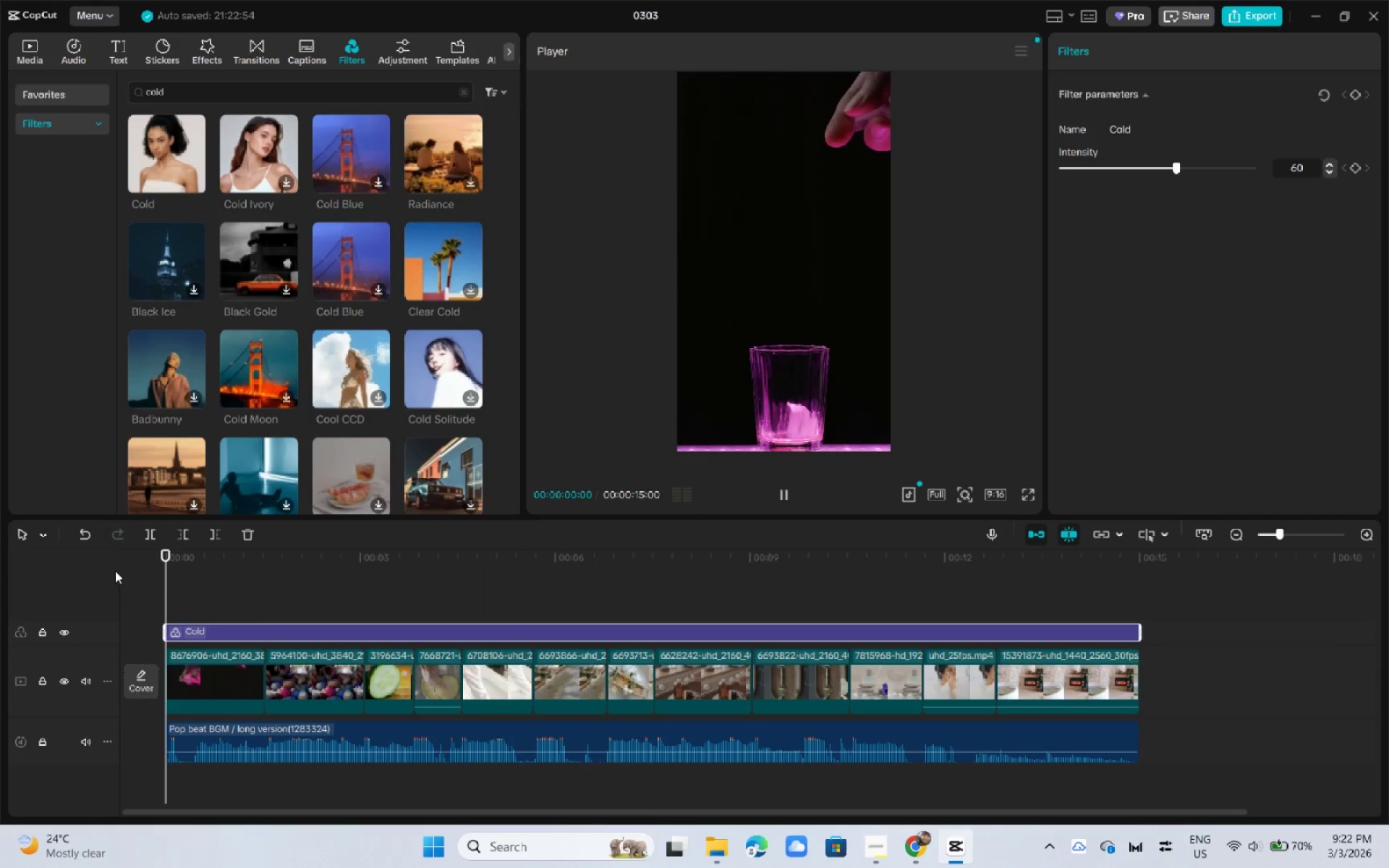 
key(Space)
 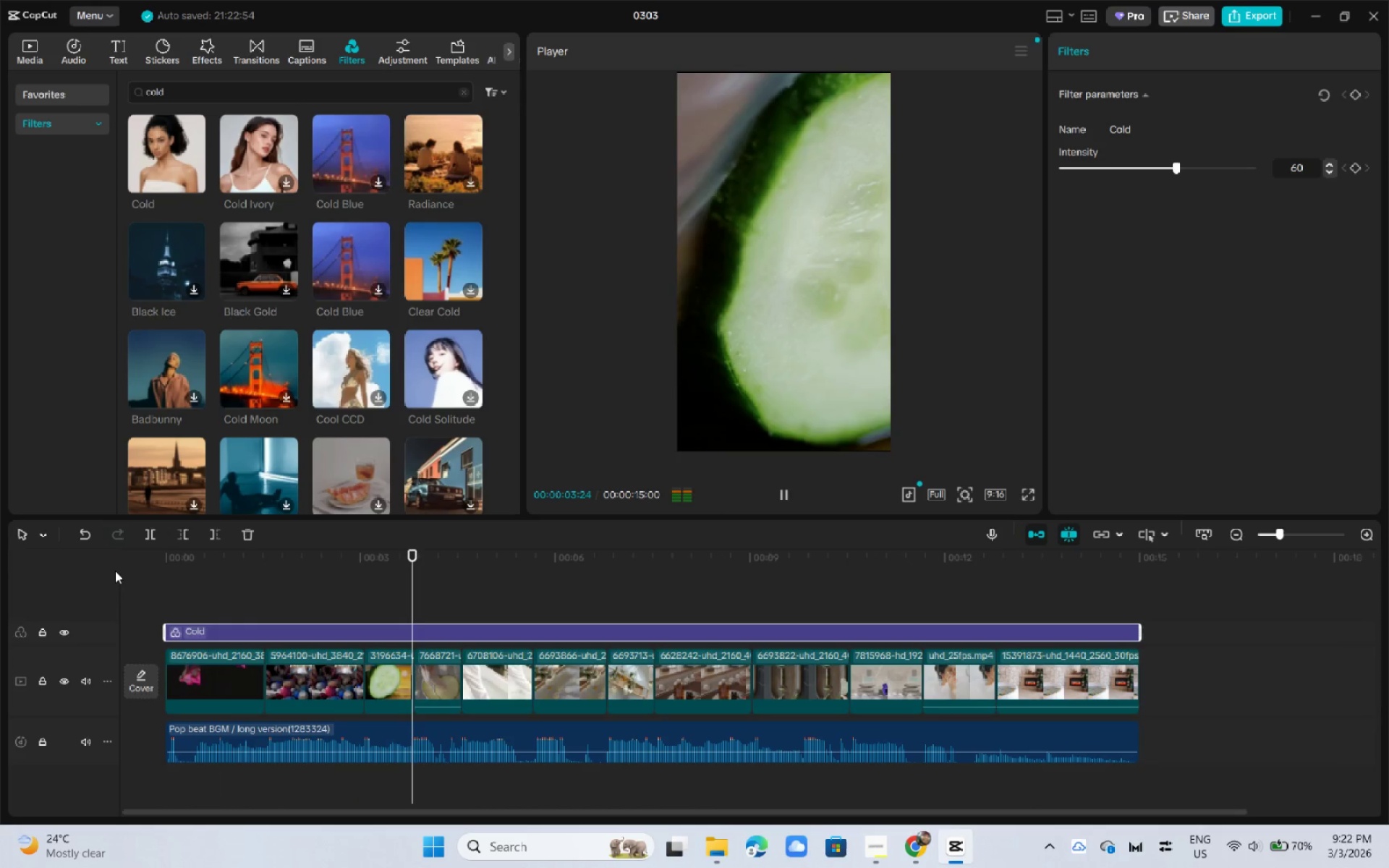 
key(Space)
 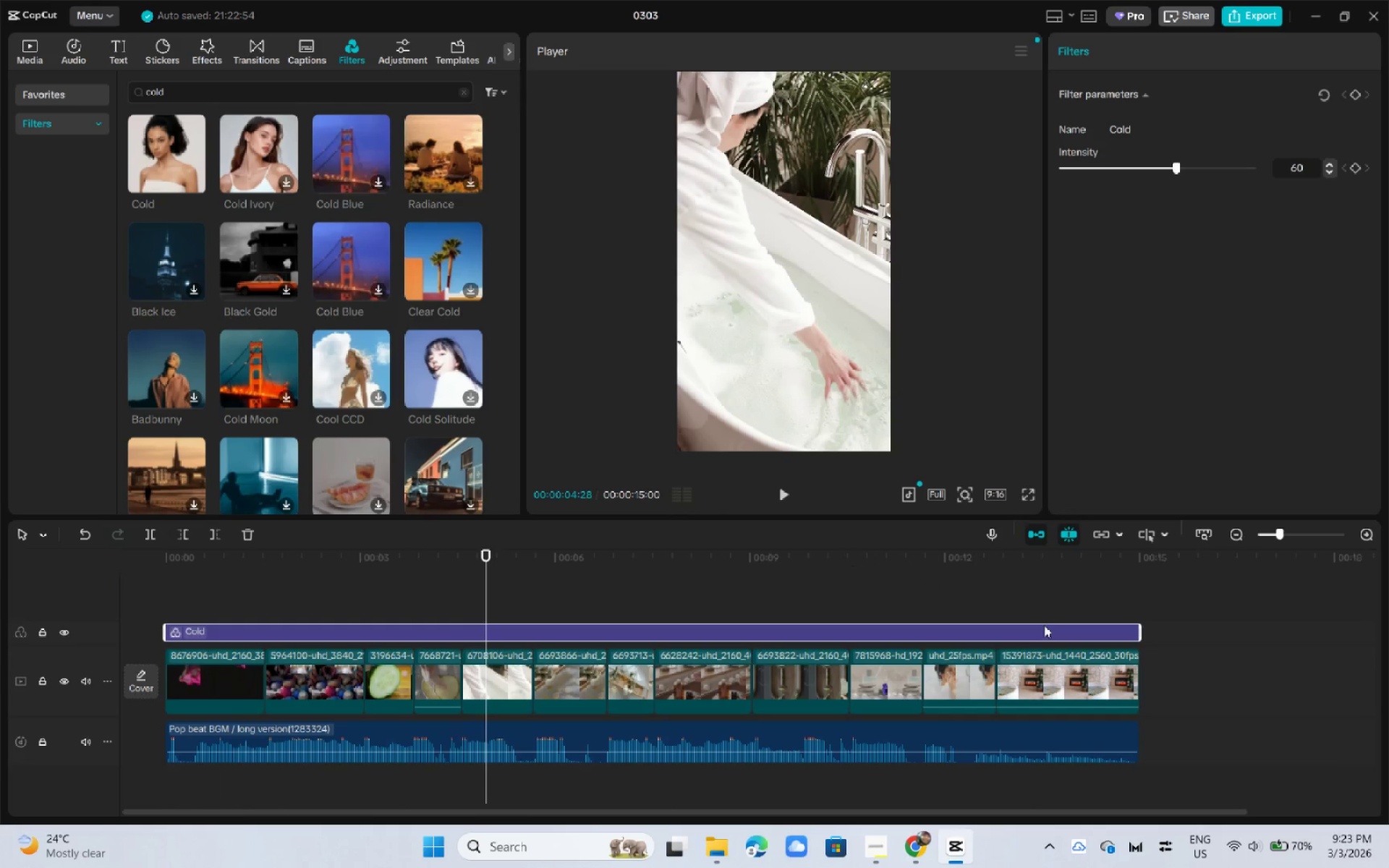 
left_click_drag(start_coordinate=[1180, 670], to_coordinate=[206, 672])
 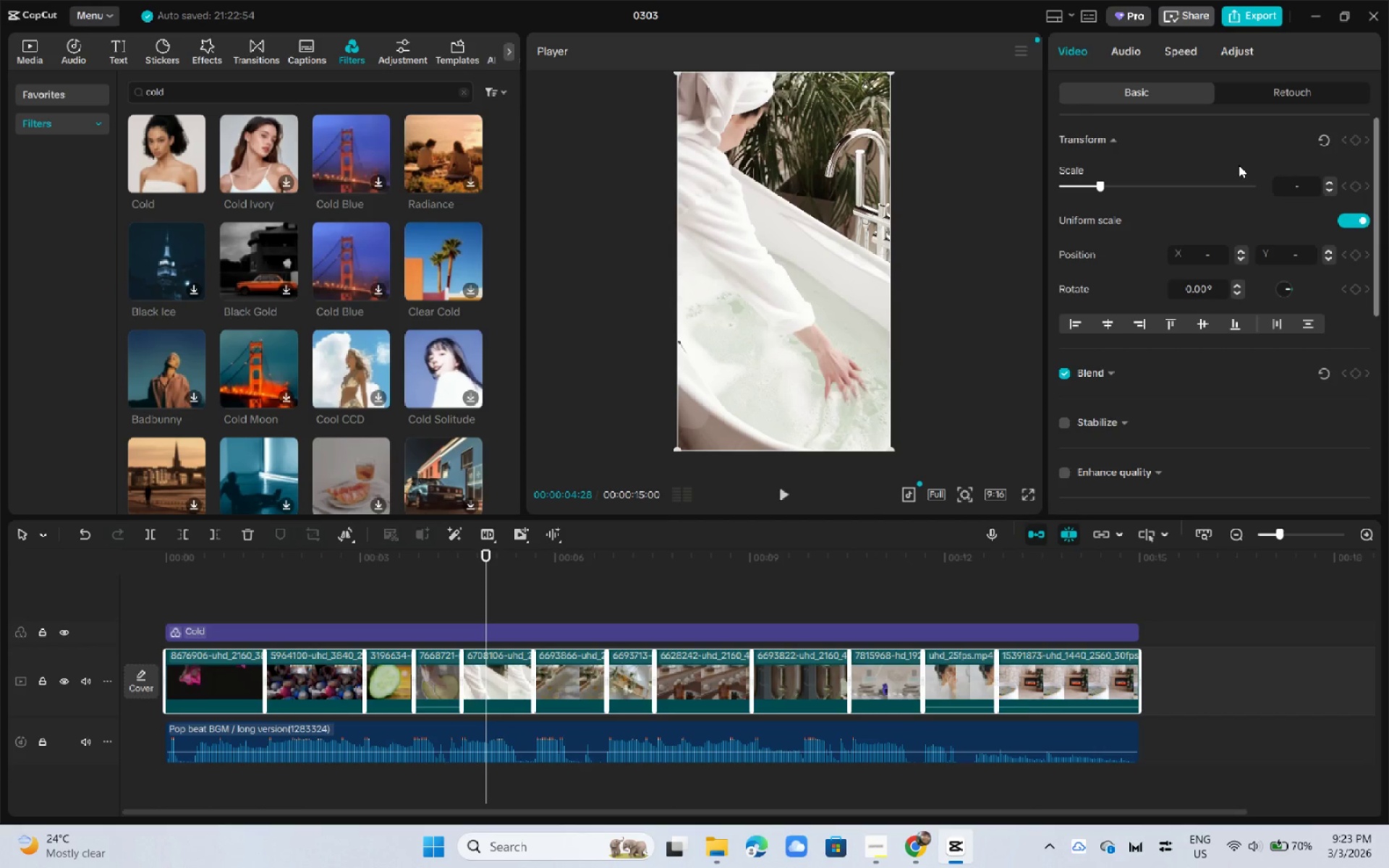 
left_click([1228, 54])
 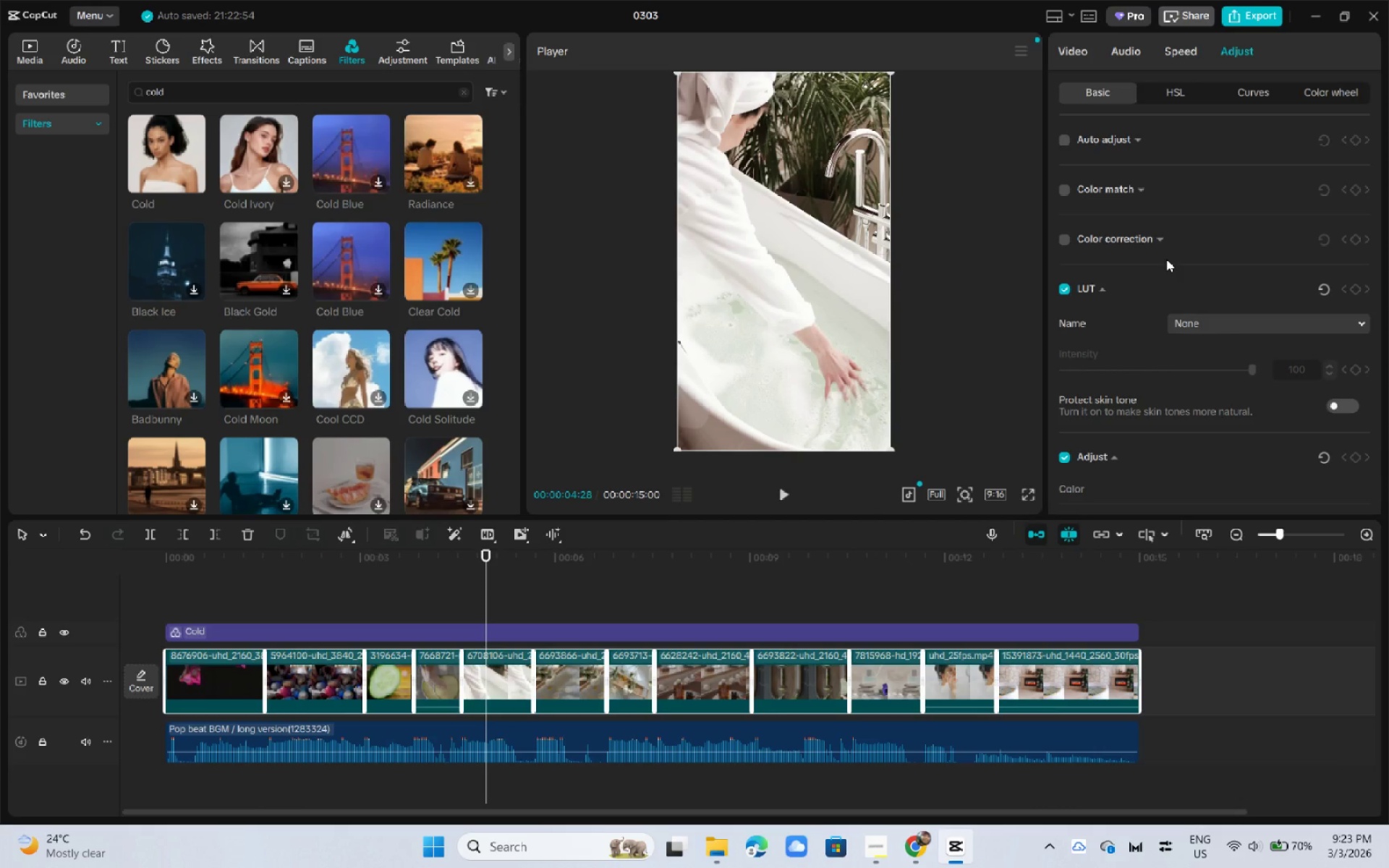 
scroll: coordinate [1197, 404], scroll_direction: down, amount: 3.0
 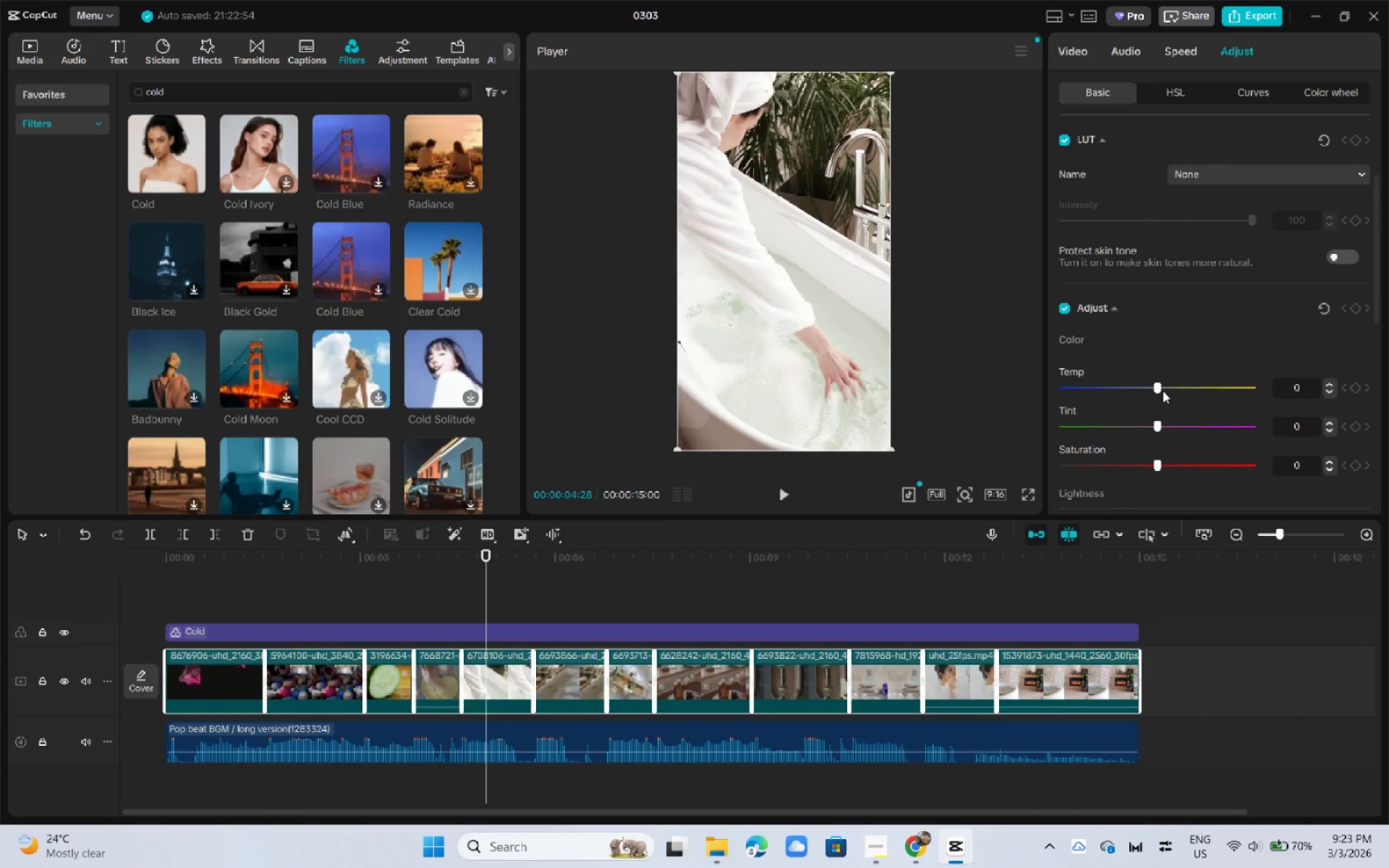 
left_click_drag(start_coordinate=[1159, 391], to_coordinate=[1134, 392])
 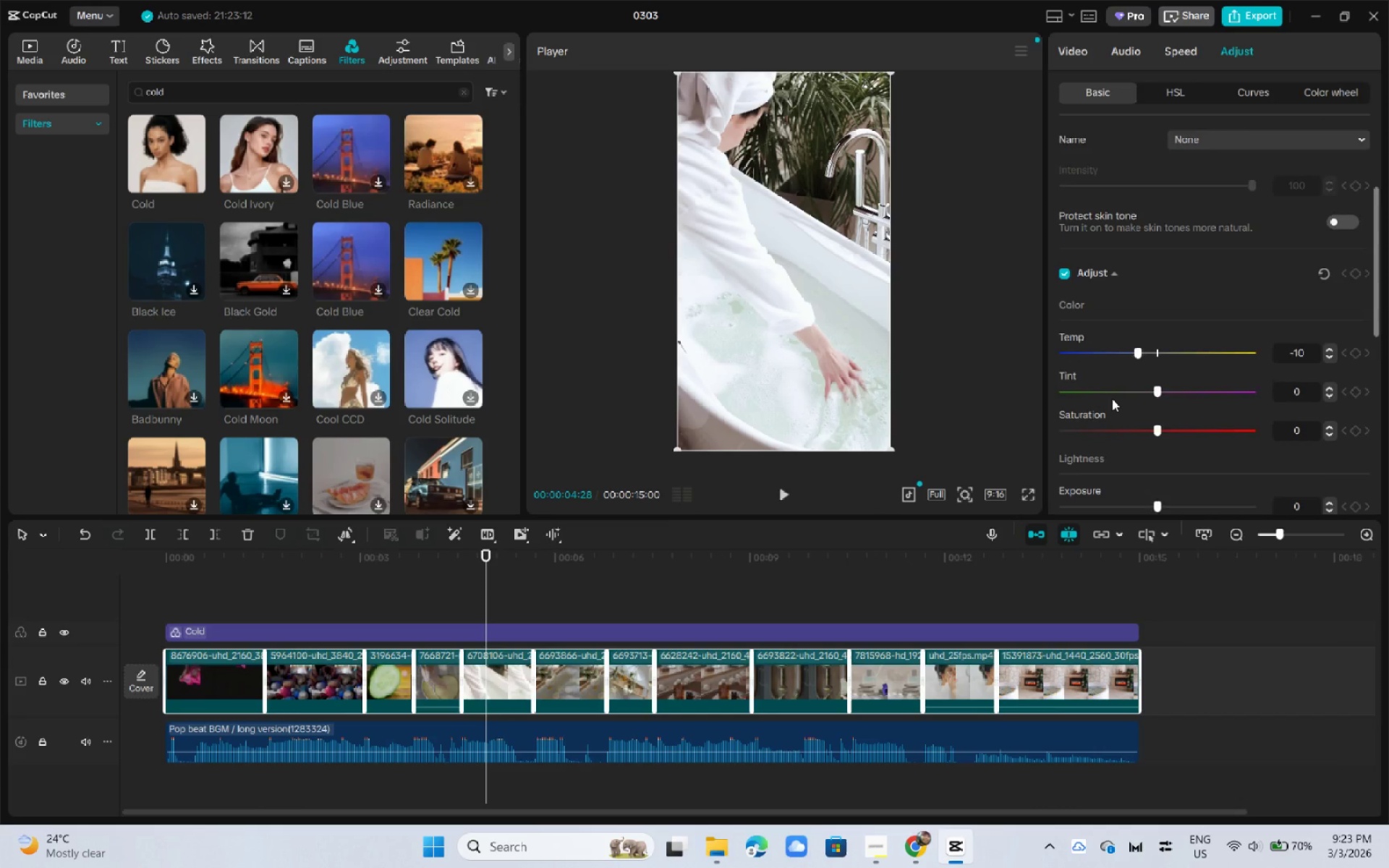 
scroll: coordinate [1112, 399], scroll_direction: down, amount: 2.0
 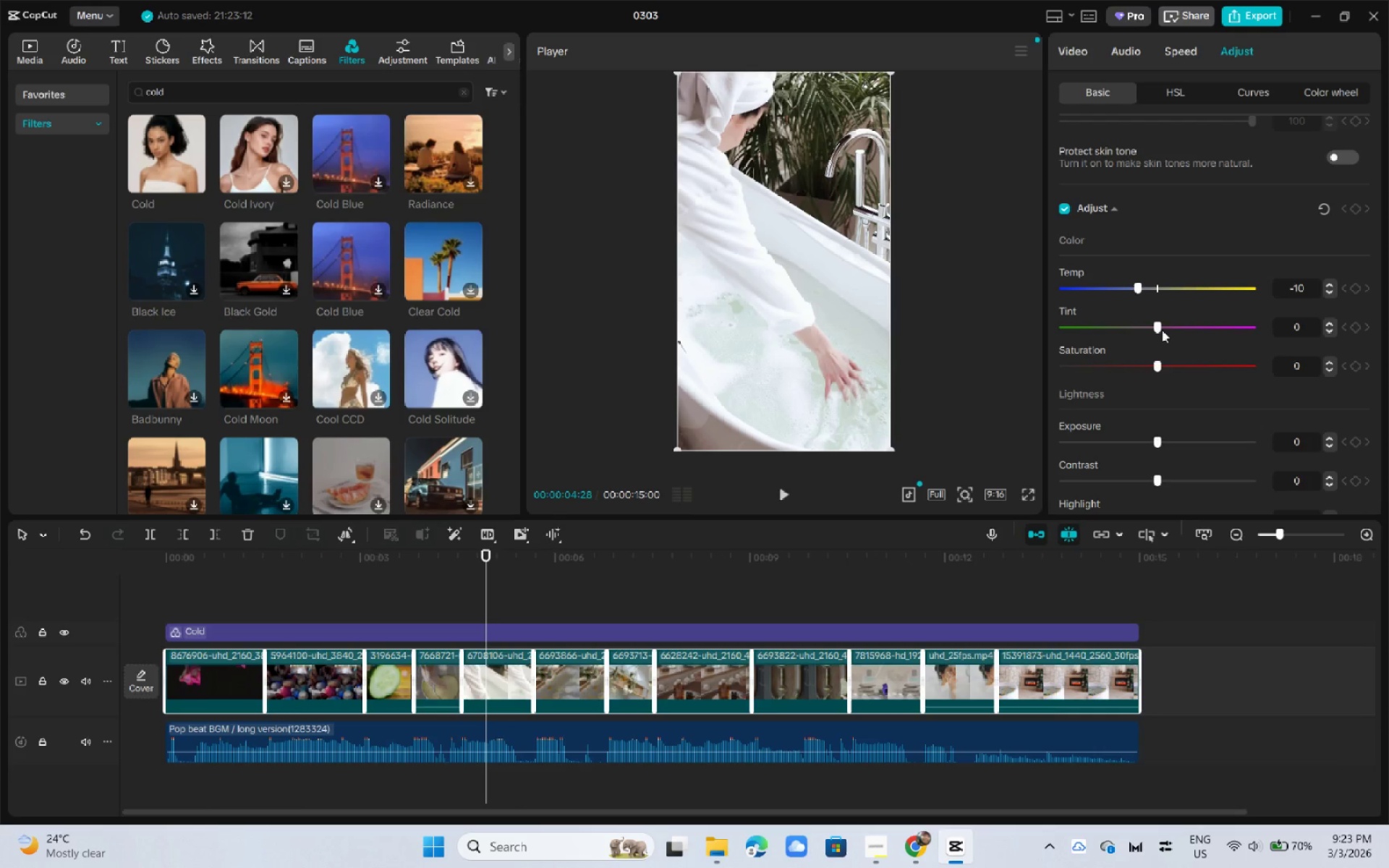 
wait(12.88)
 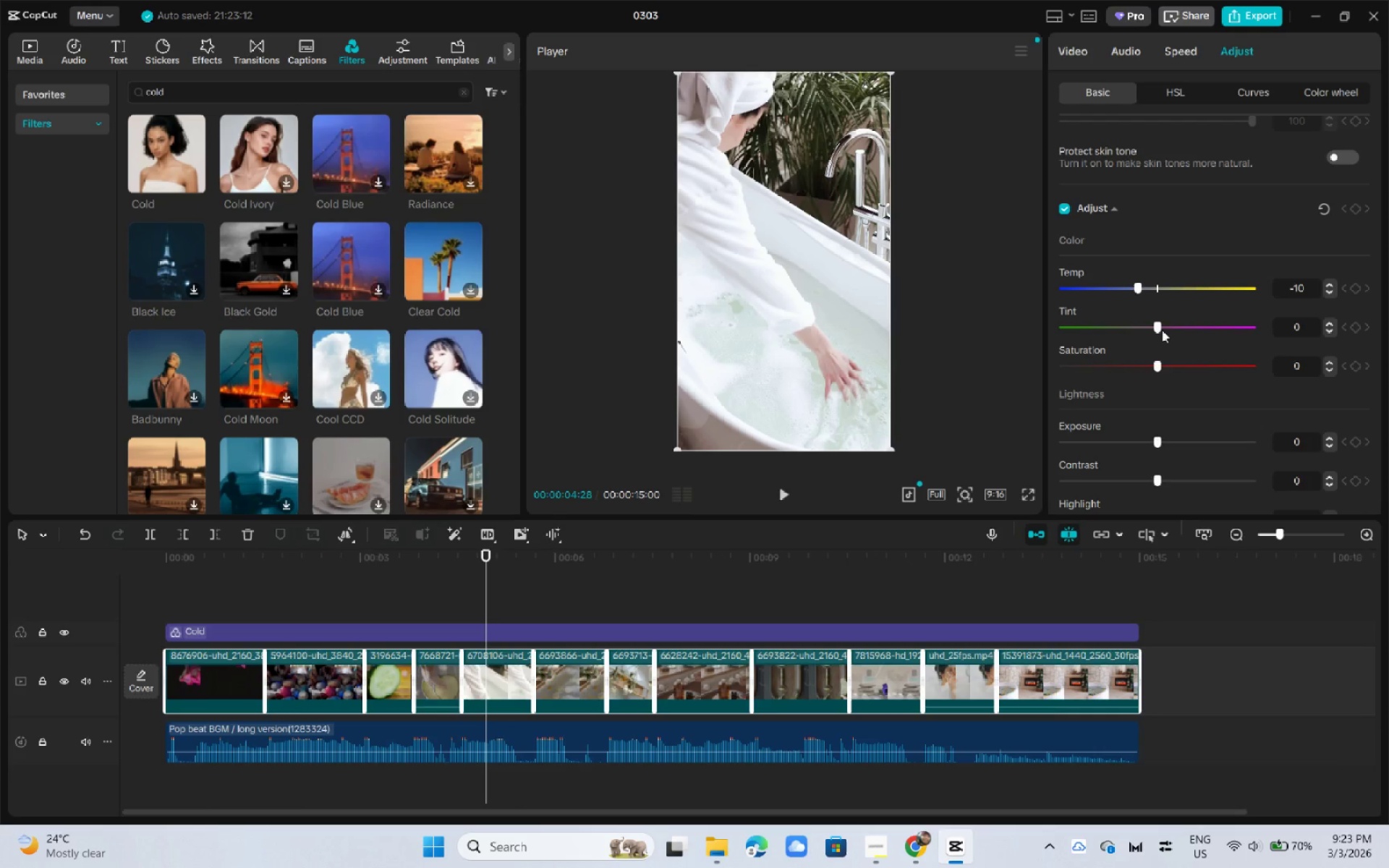 
left_click_drag(start_coordinate=[1158, 326], to_coordinate=[1144, 326])
 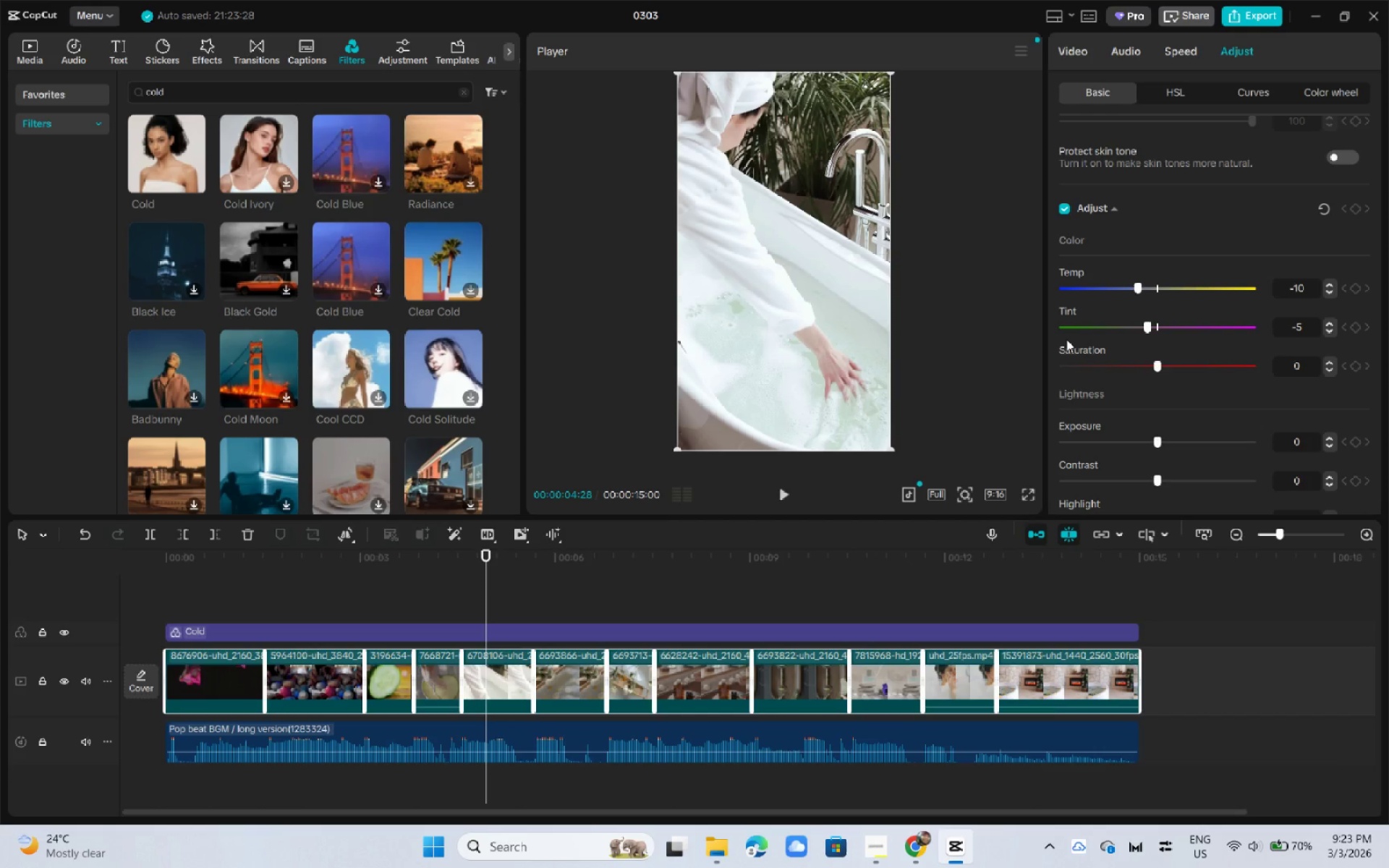 
scroll: coordinate [1125, 351], scroll_direction: down, amount: 9.0
 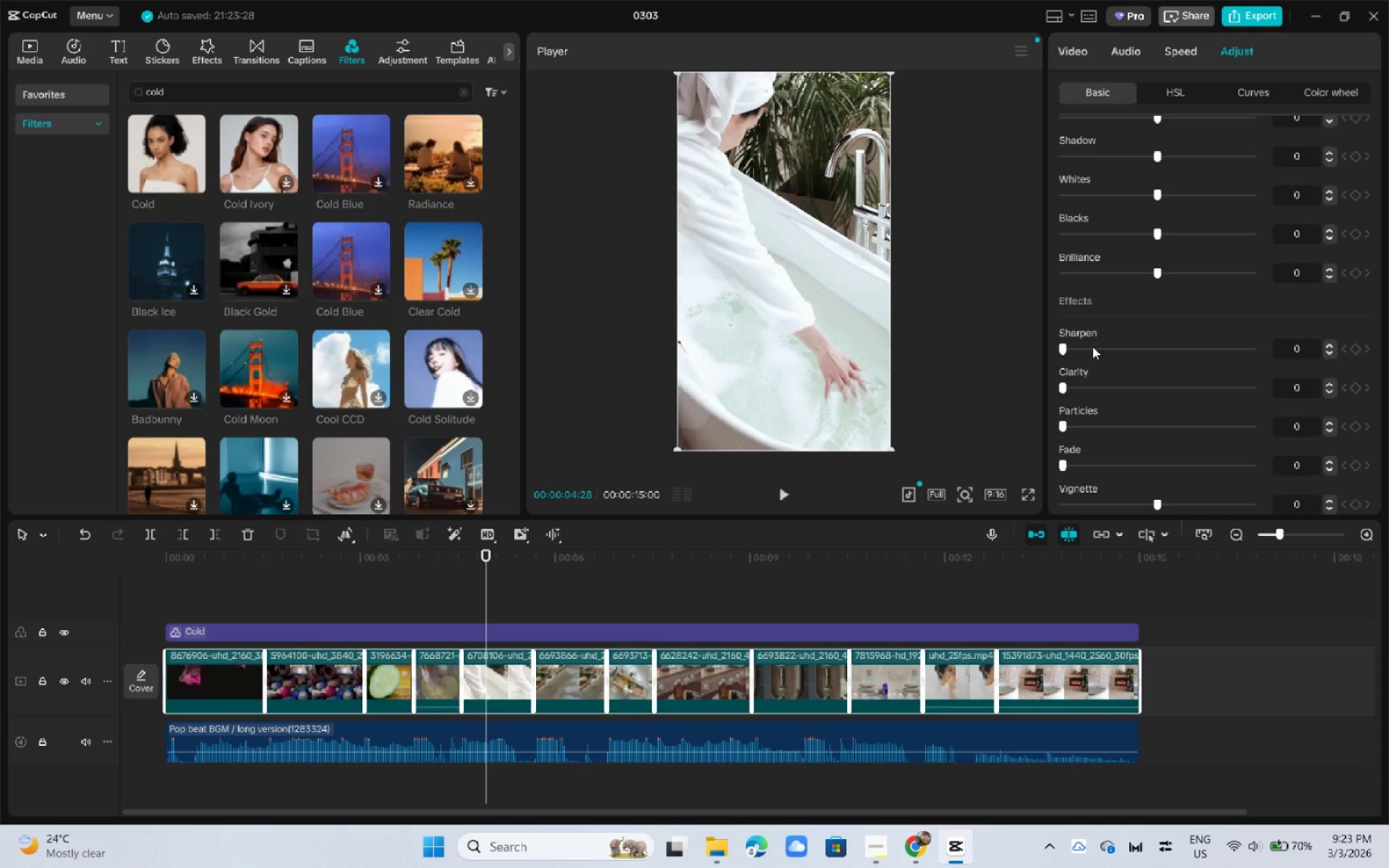 
left_click_drag(start_coordinate=[1063, 346], to_coordinate=[1095, 348])
 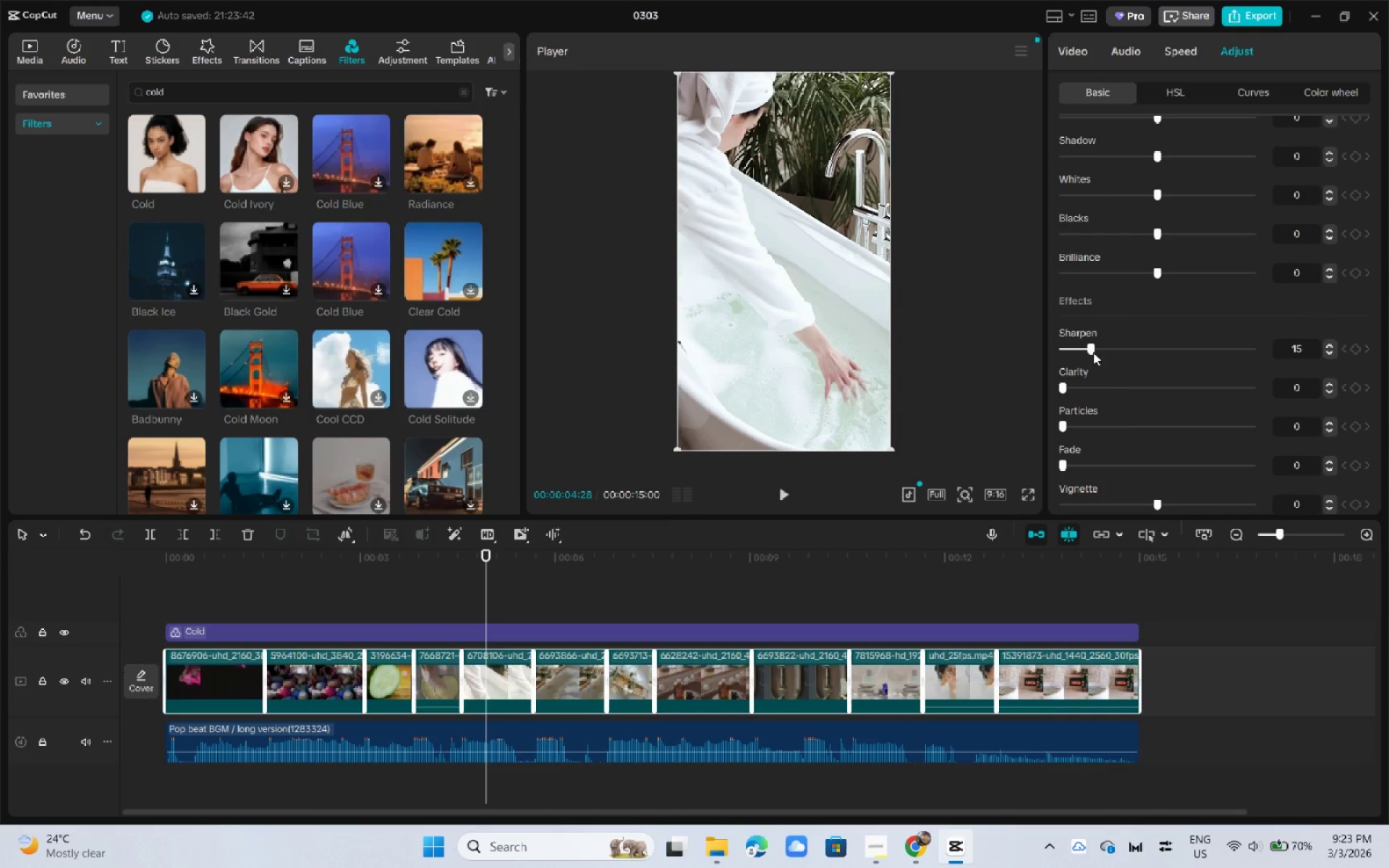 
wait(5.34)
 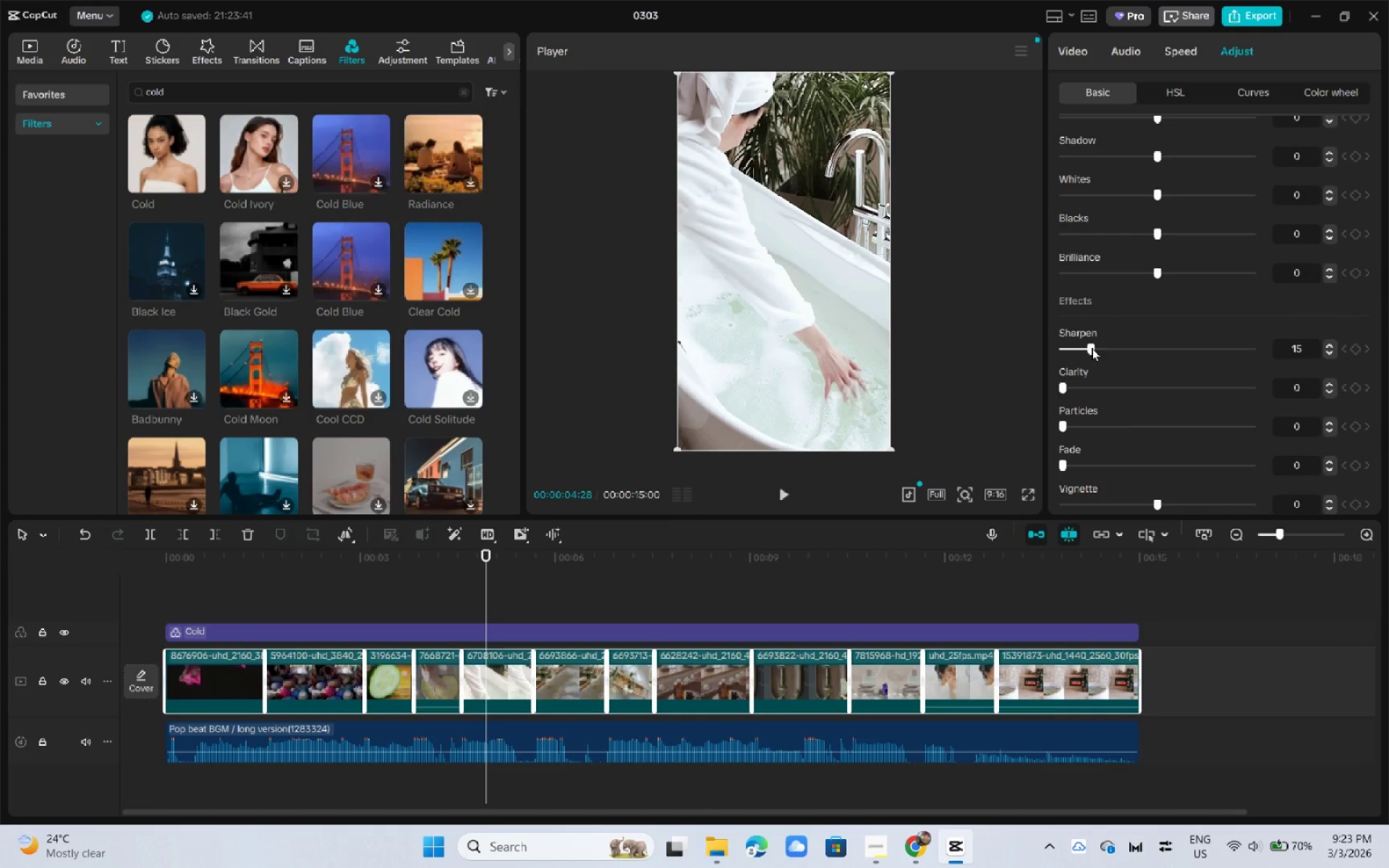 
scroll: coordinate [1105, 409], scroll_direction: none, amount: 0.0
 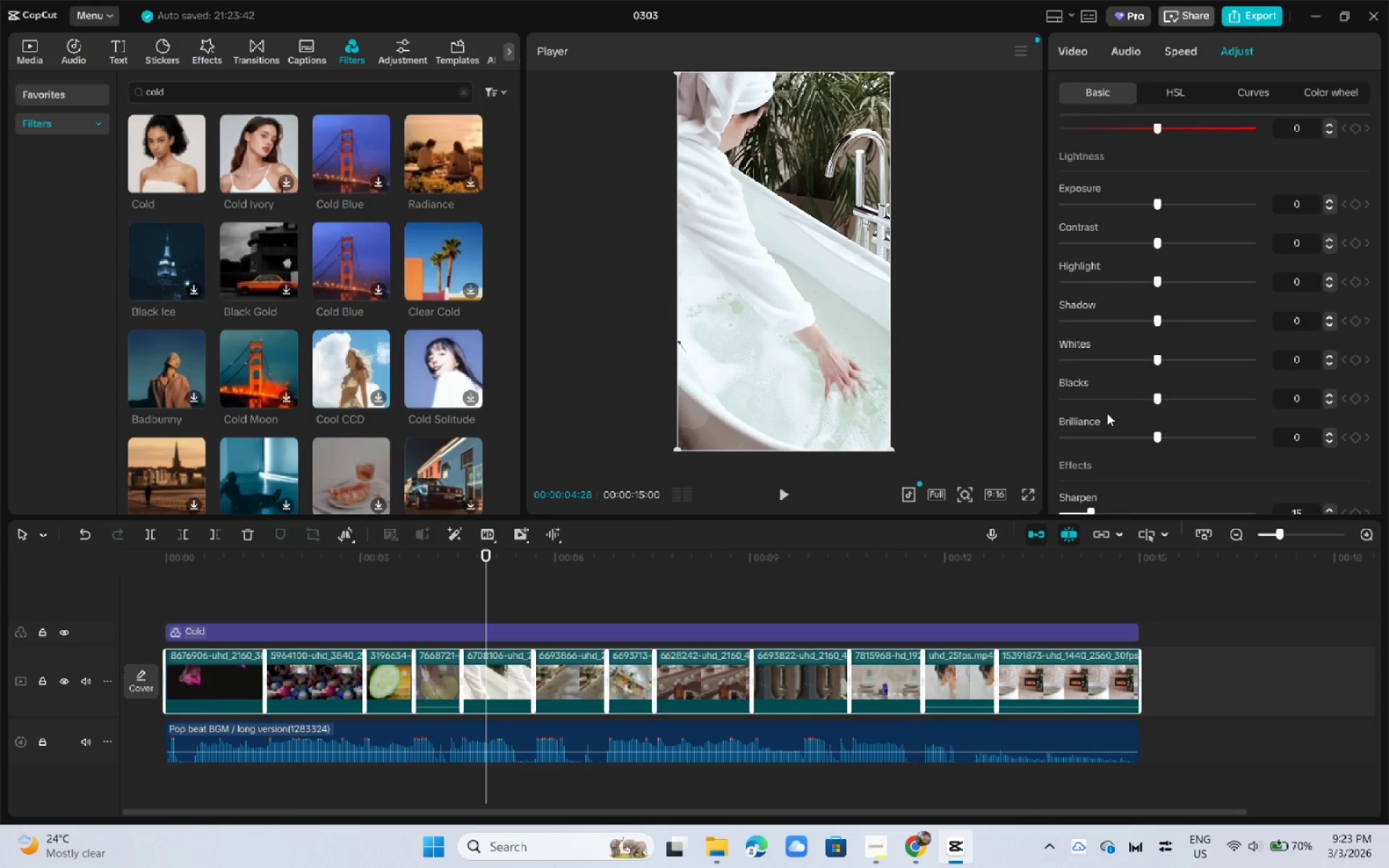 
wait(15.25)
 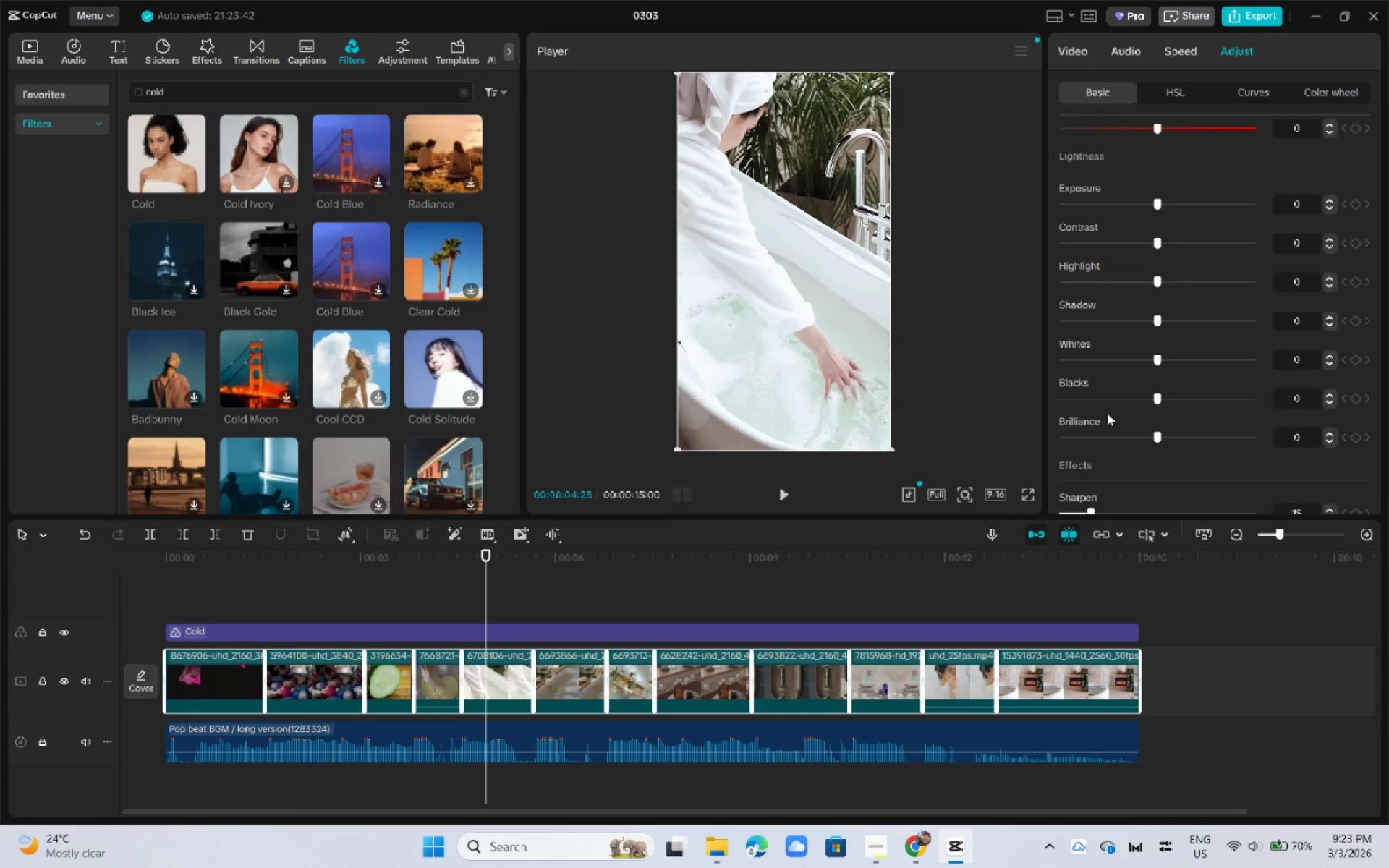 
left_click_drag(start_coordinate=[1162, 248], to_coordinate=[1173, 245])
 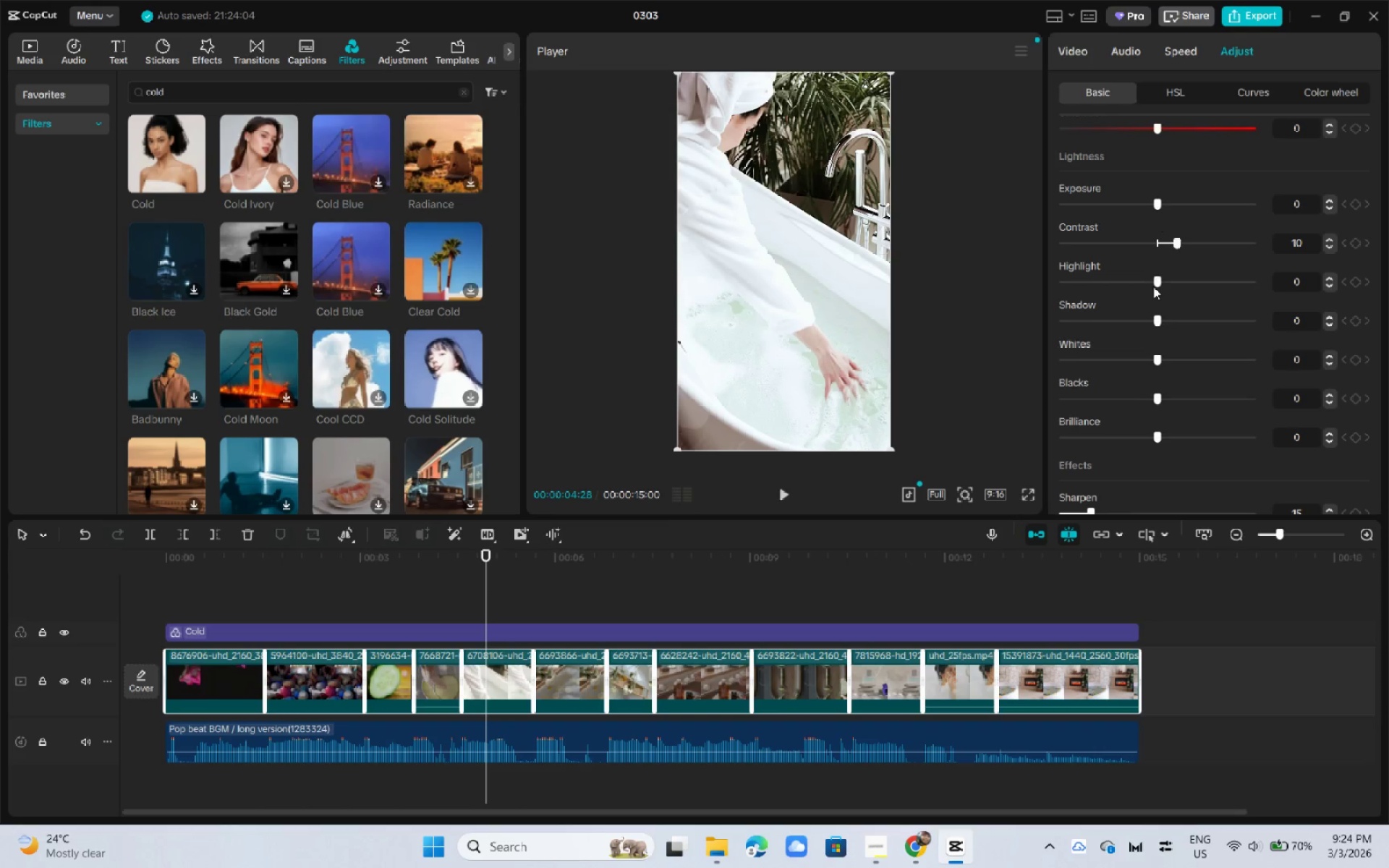 
left_click_drag(start_coordinate=[1154, 285], to_coordinate=[1116, 286])
 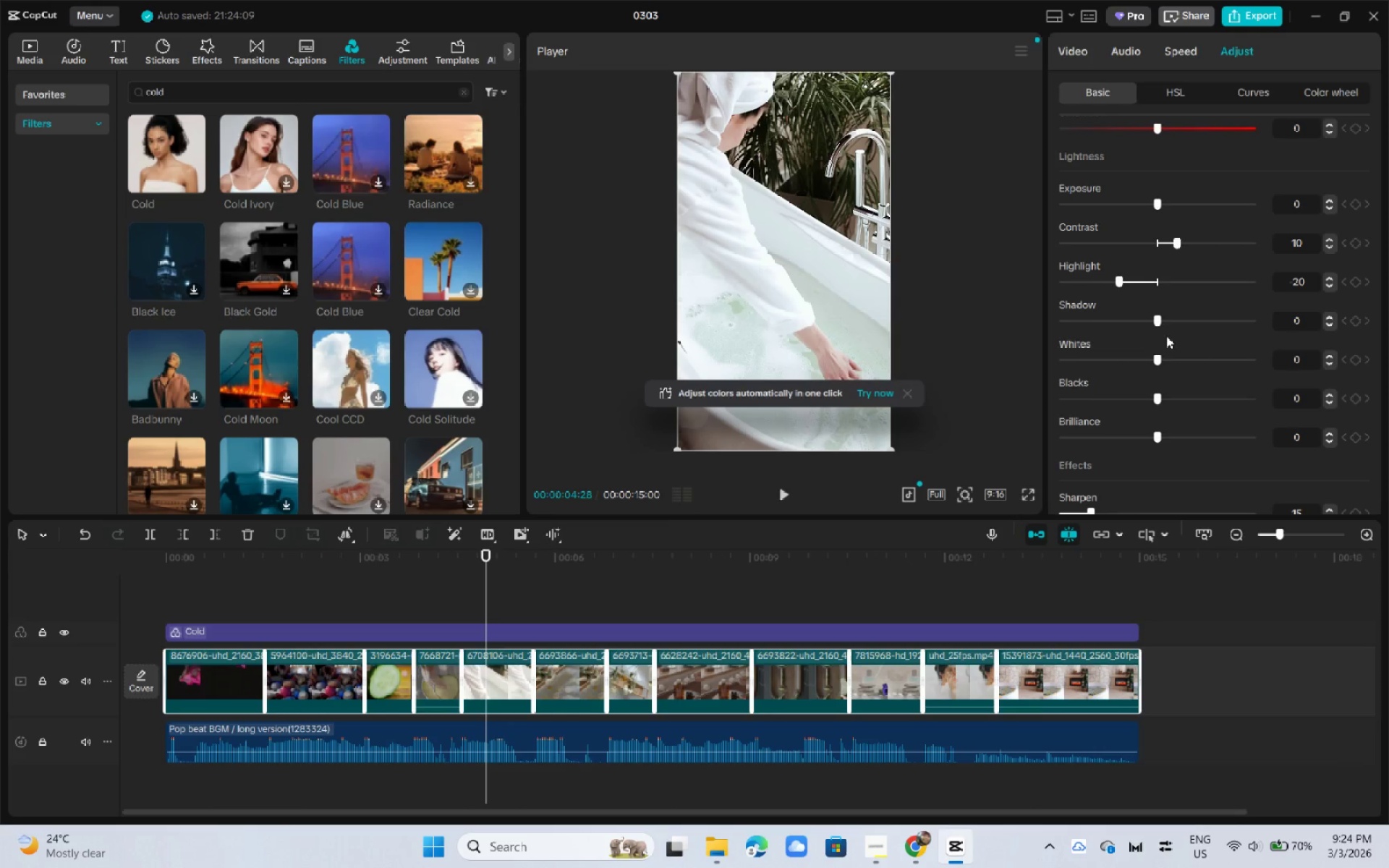 
left_click_drag(start_coordinate=[1162, 358], to_coordinate=[1173, 357])
 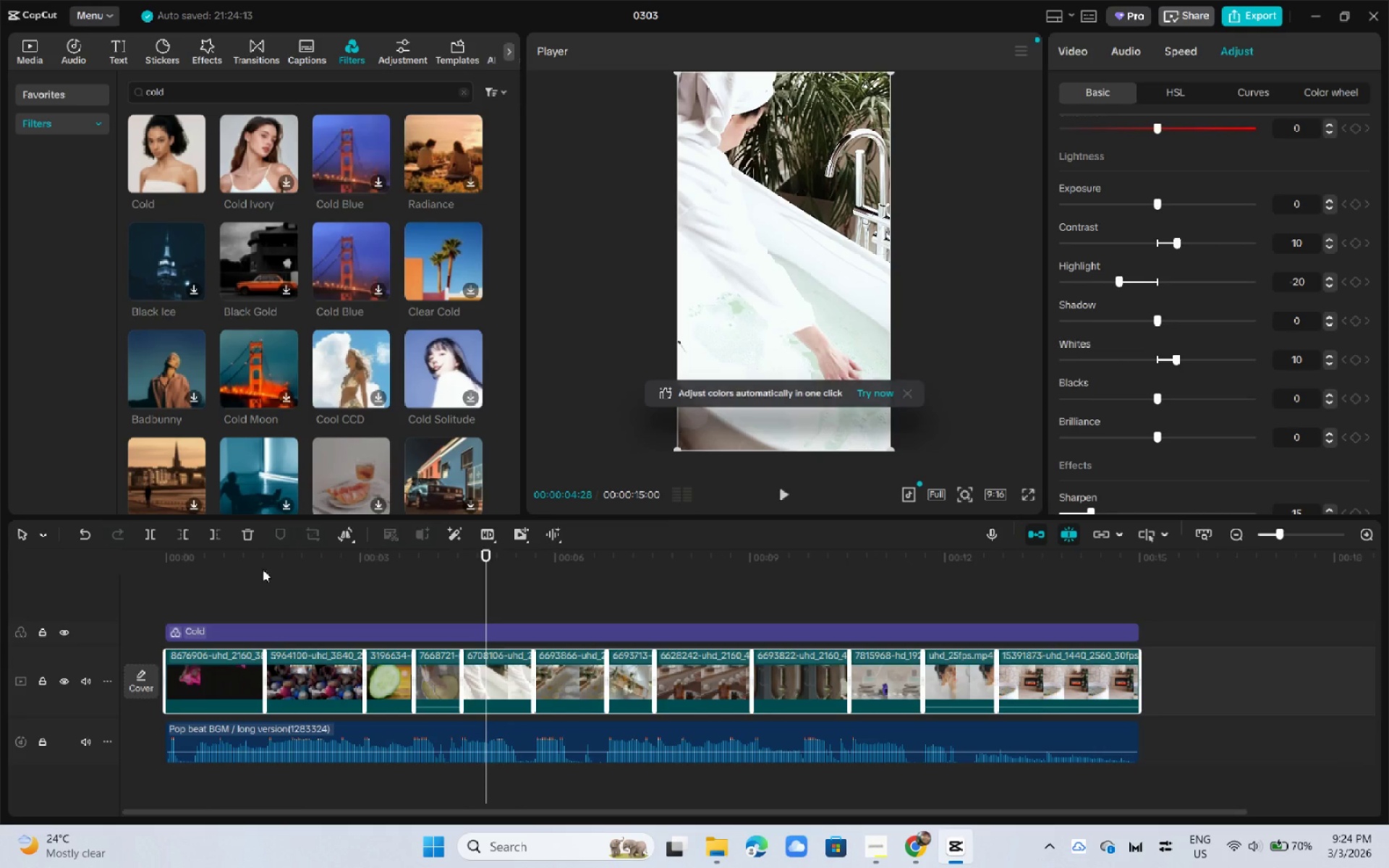 
left_click_drag(start_coordinate=[237, 564], to_coordinate=[132, 574])
 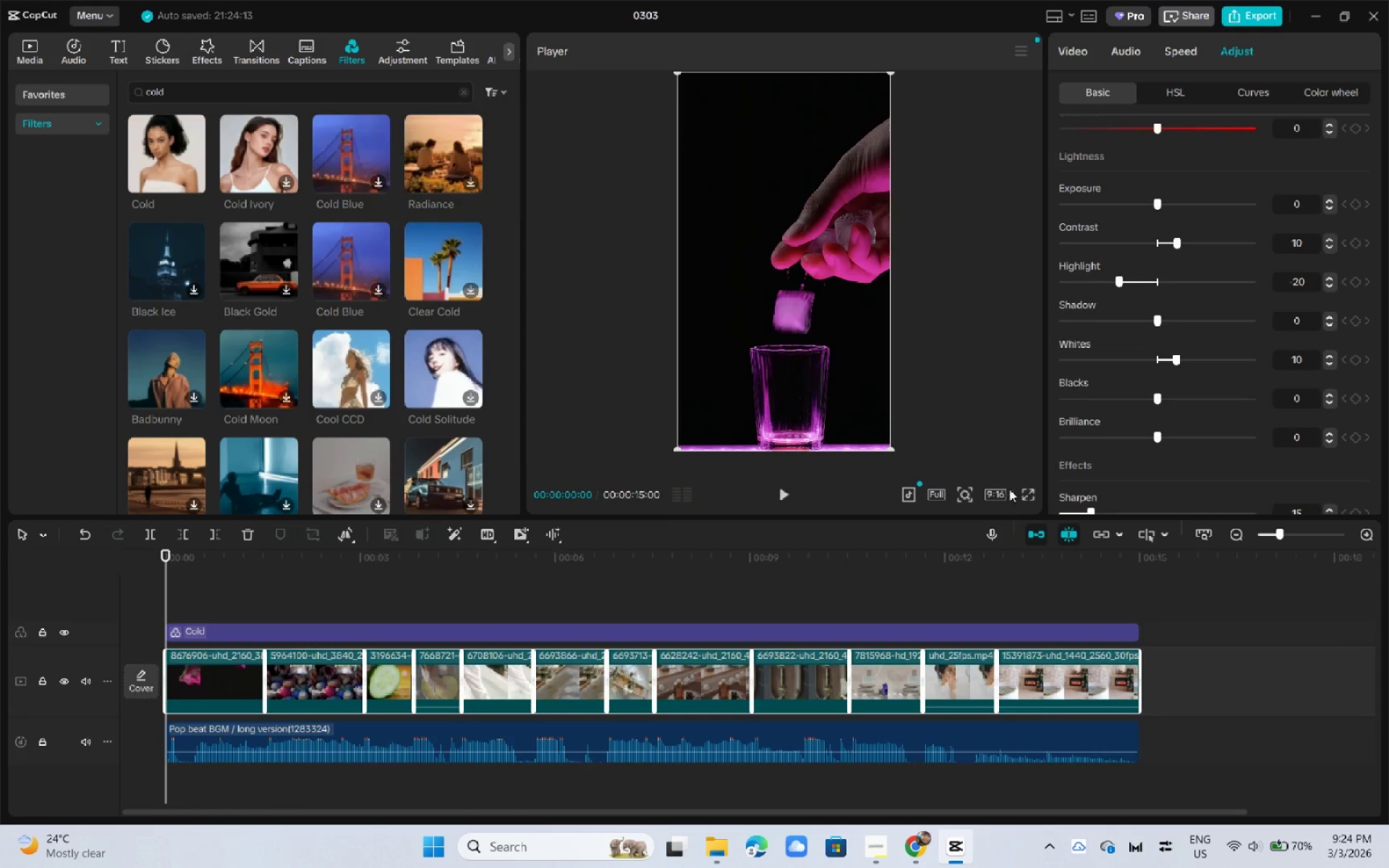 
left_click([1025, 493])
 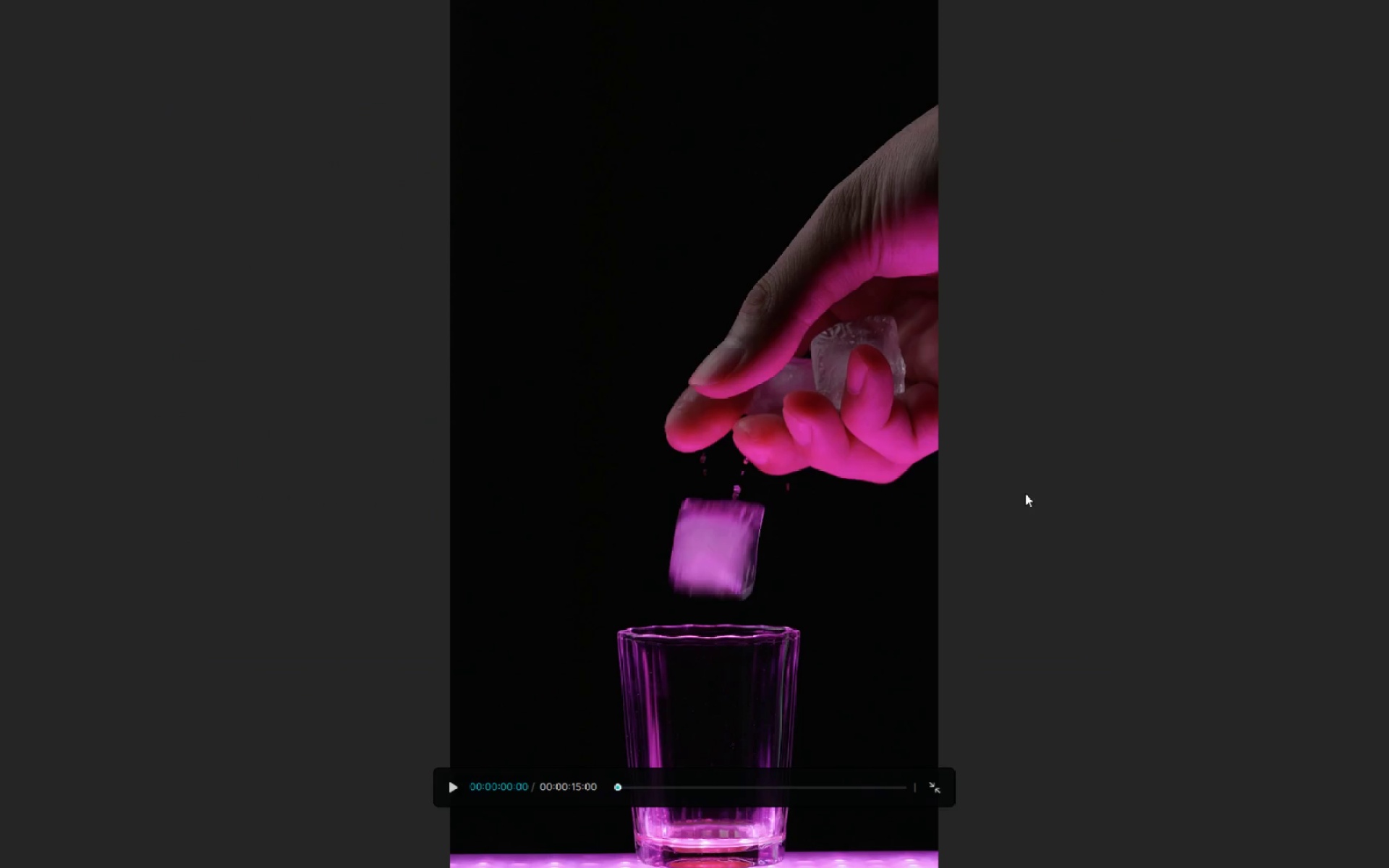 
key(Space)
 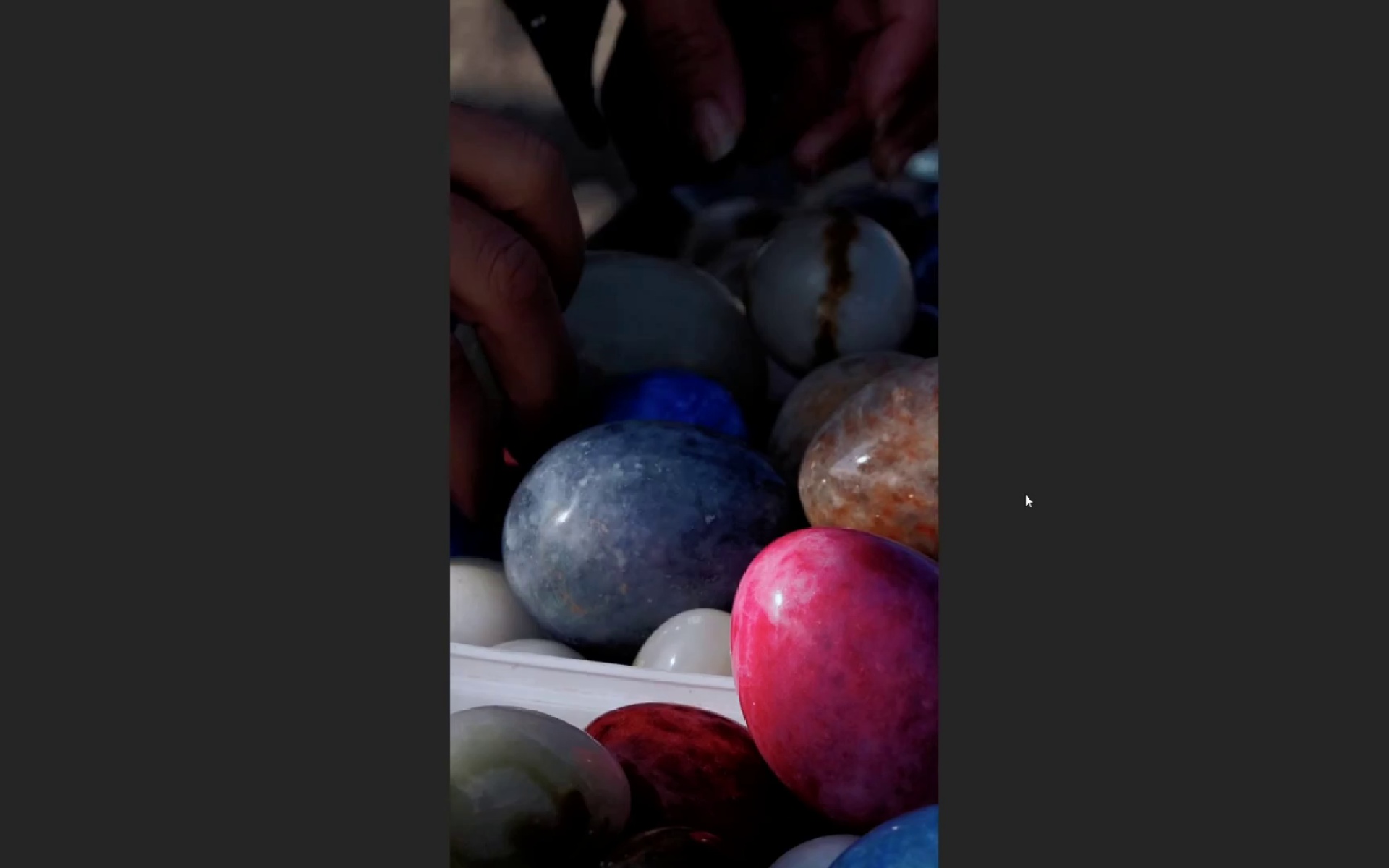 
key(Space)
 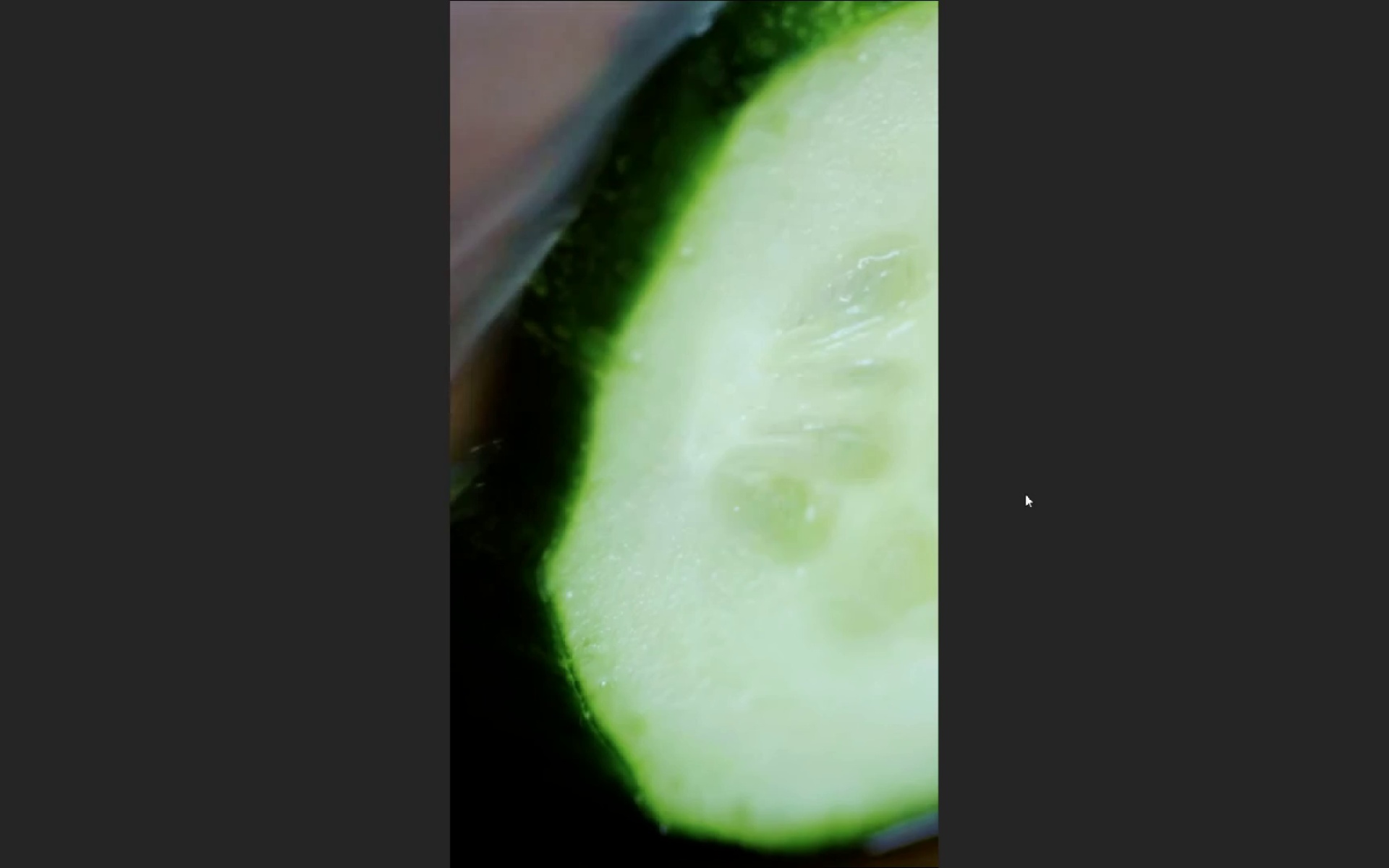 
key(Space)
 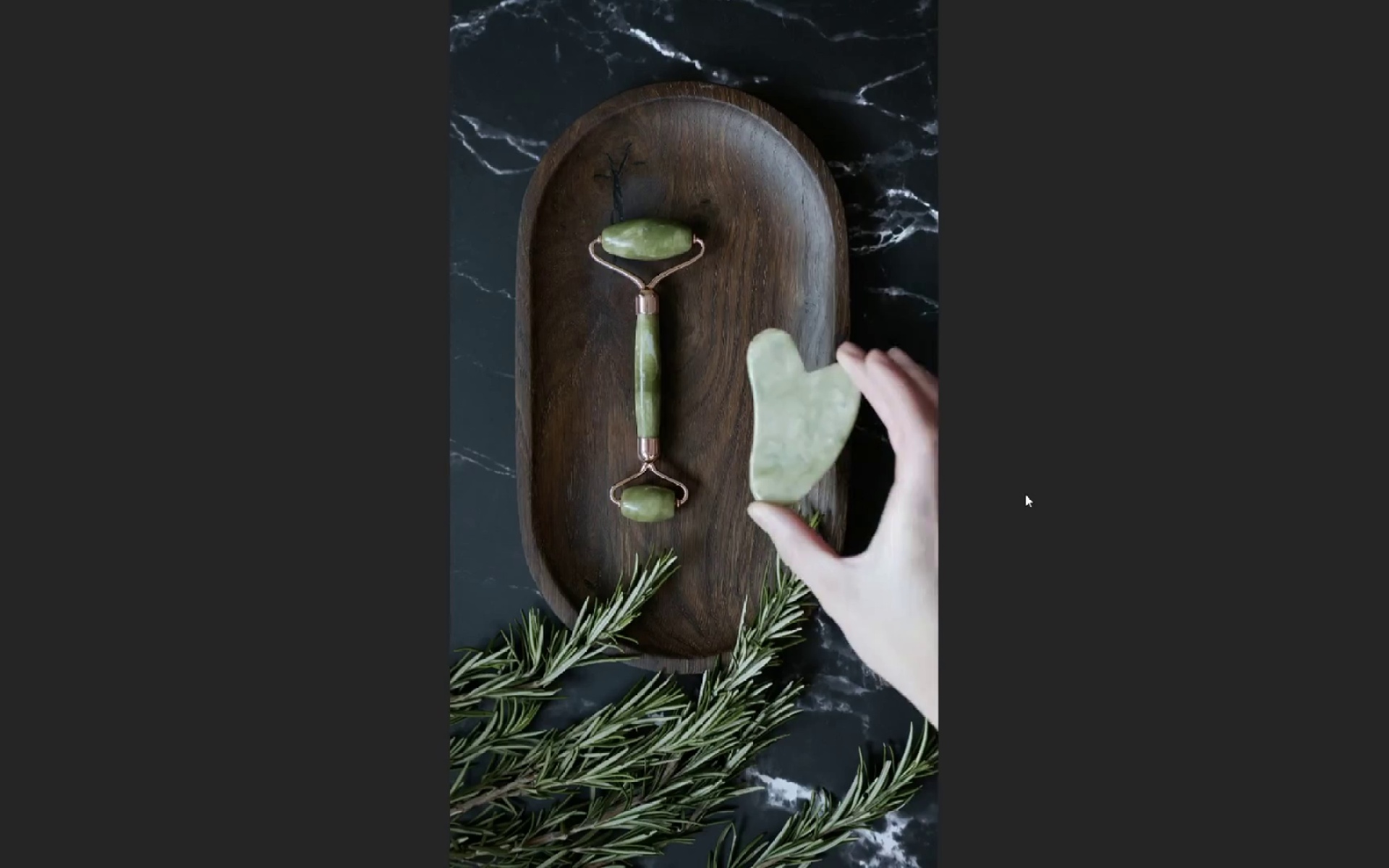 
wait(11.06)
 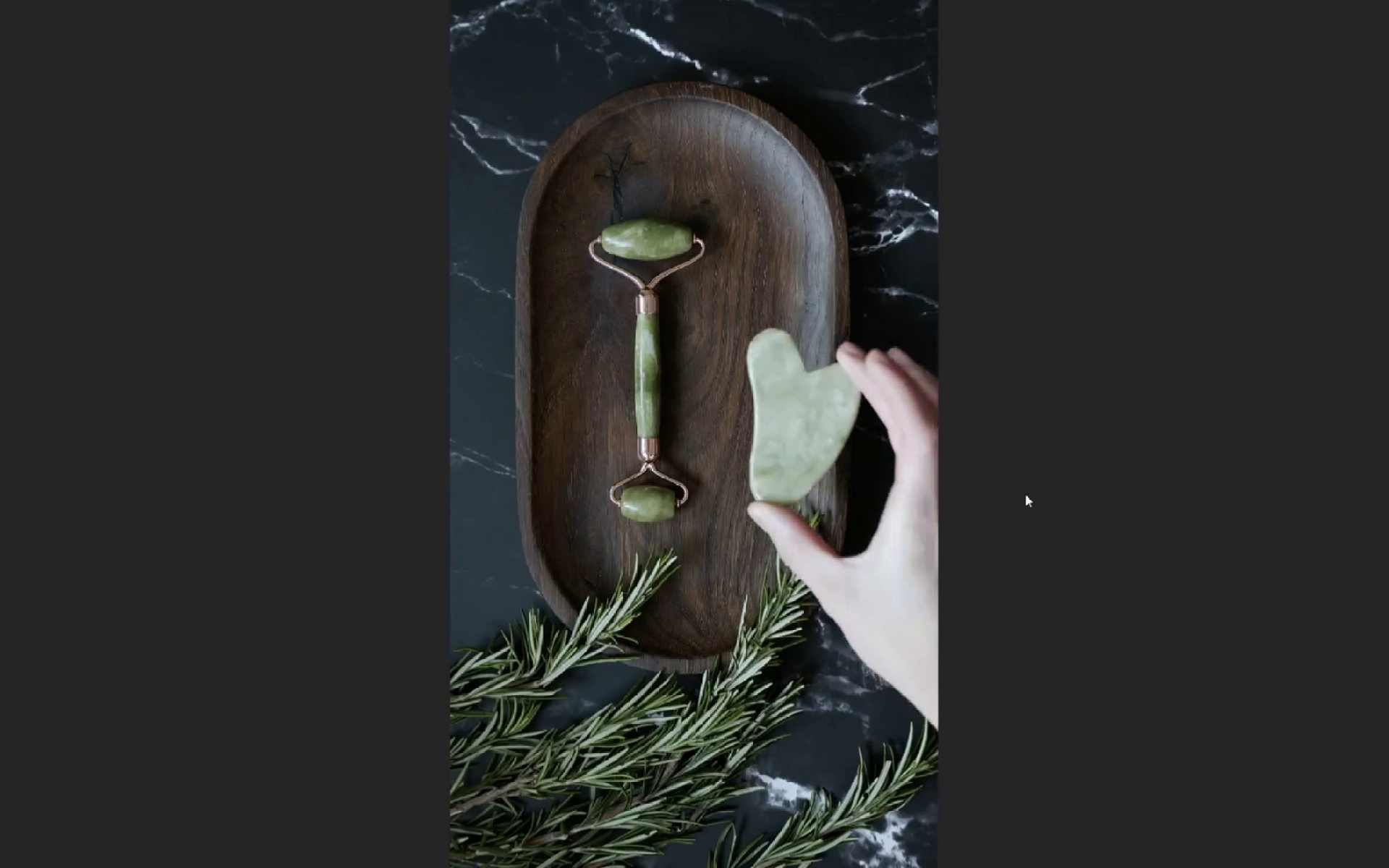 
key(Escape)
 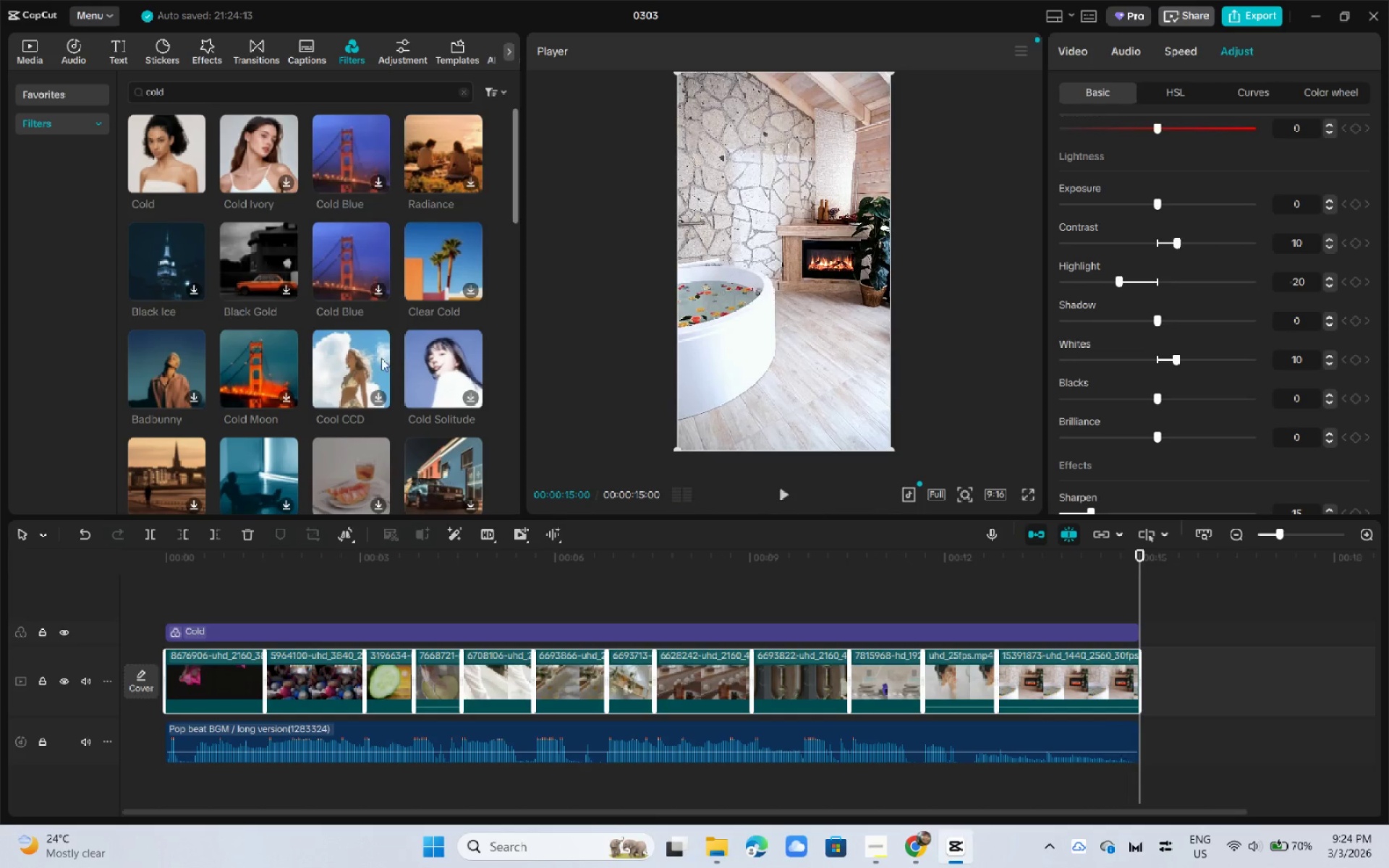 
key(Space)
 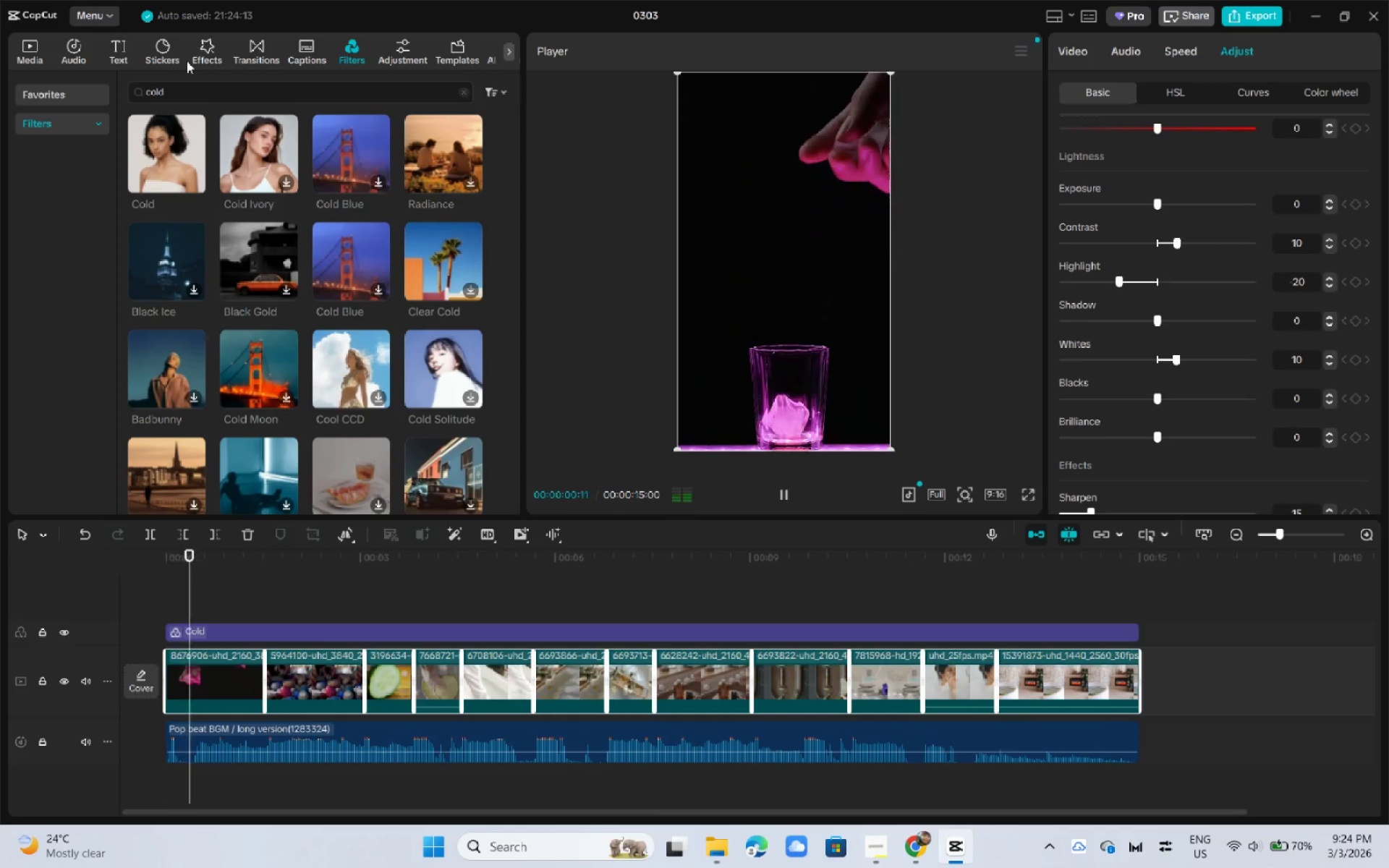 
key(Space)
 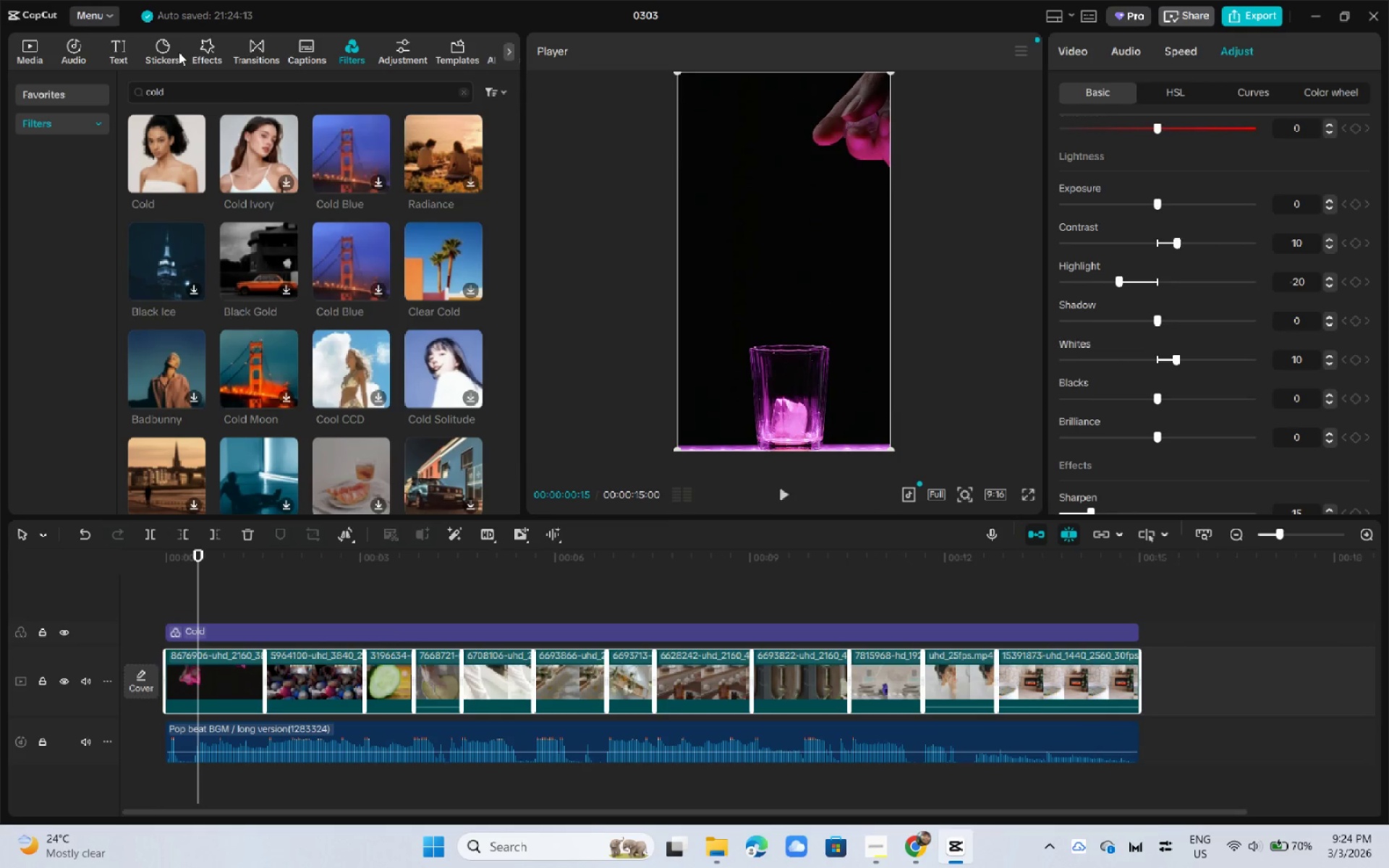 
wait(5.38)
 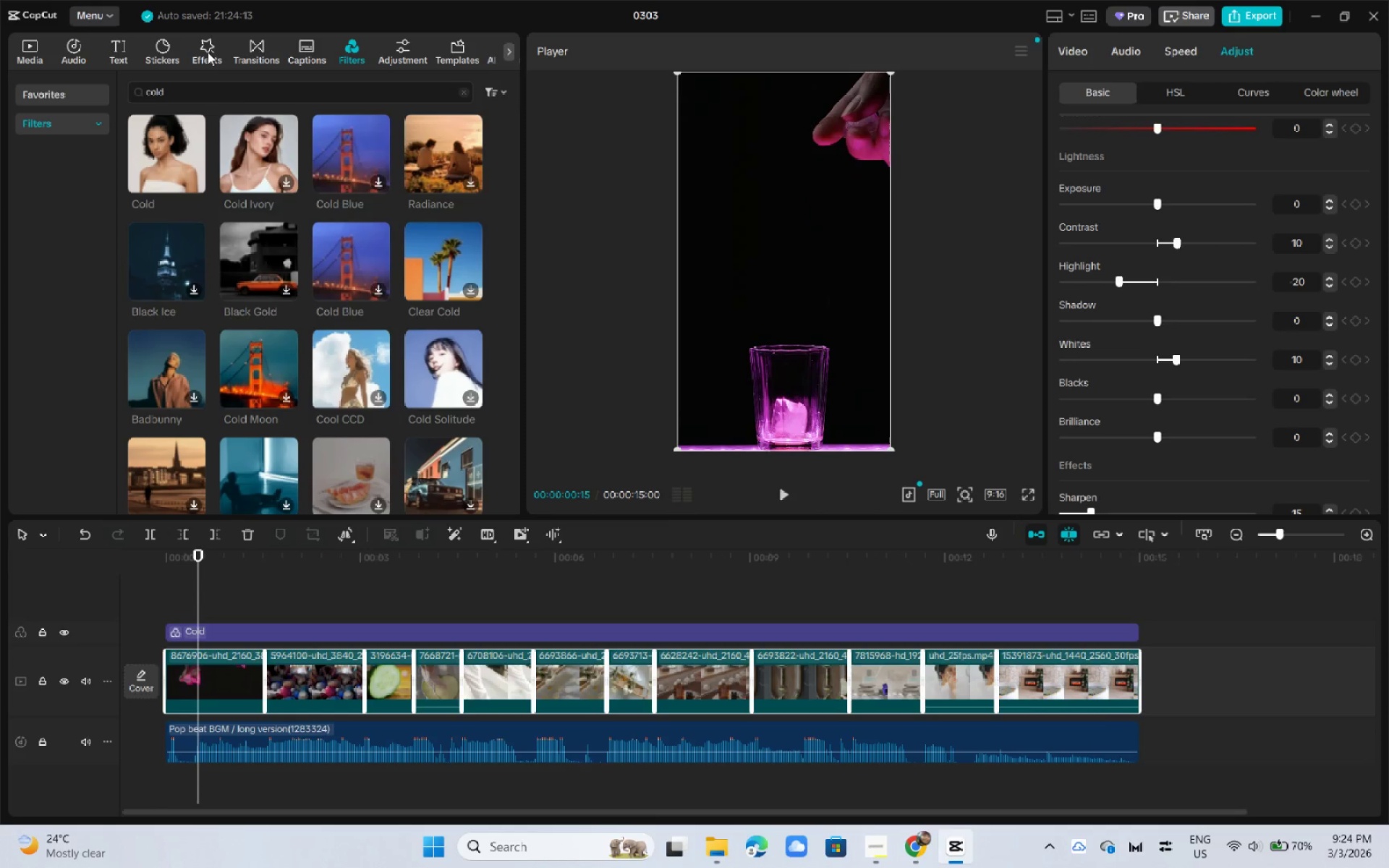 
key(Alt+AltLeft)
 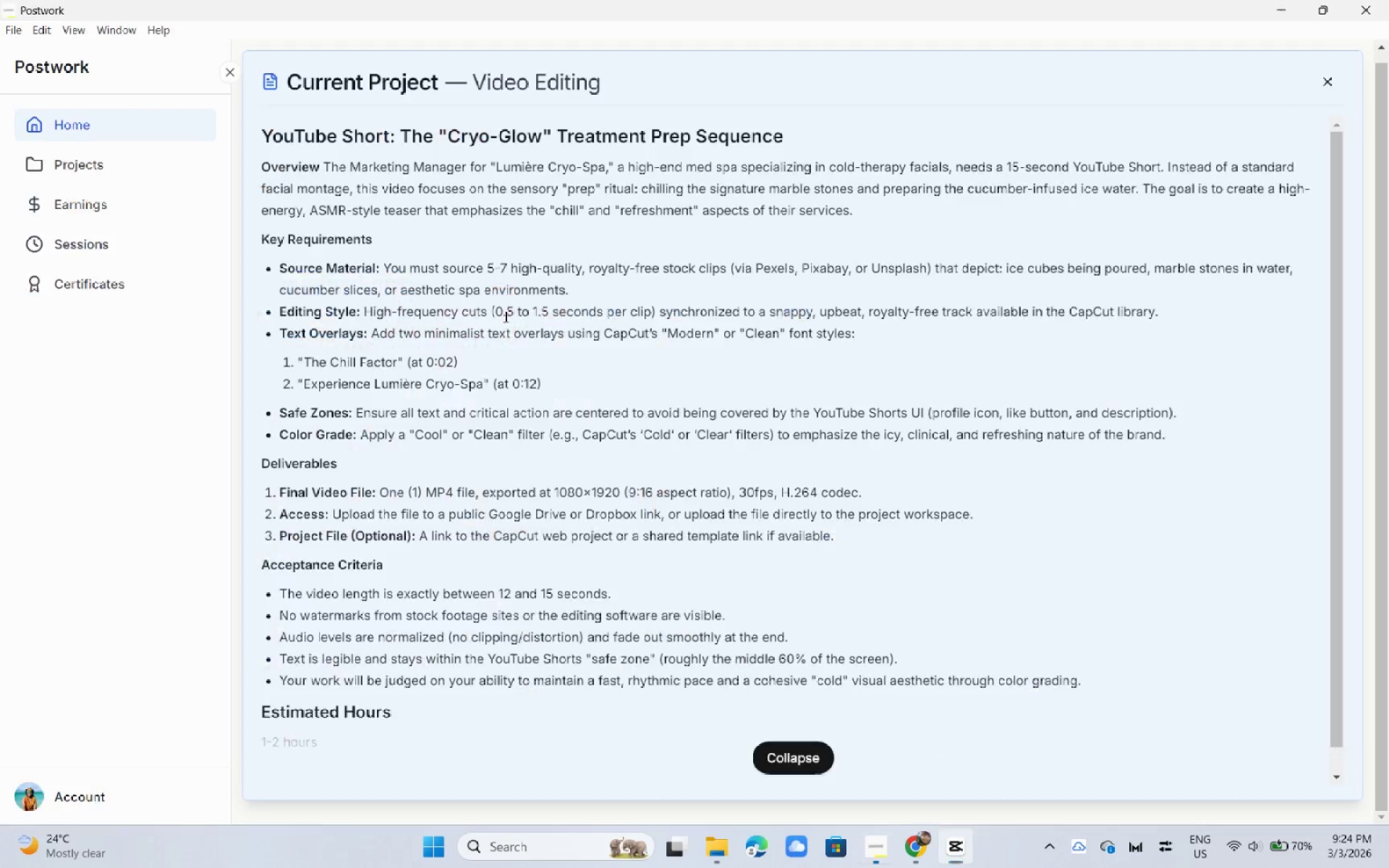 
key(Alt+Tab)
 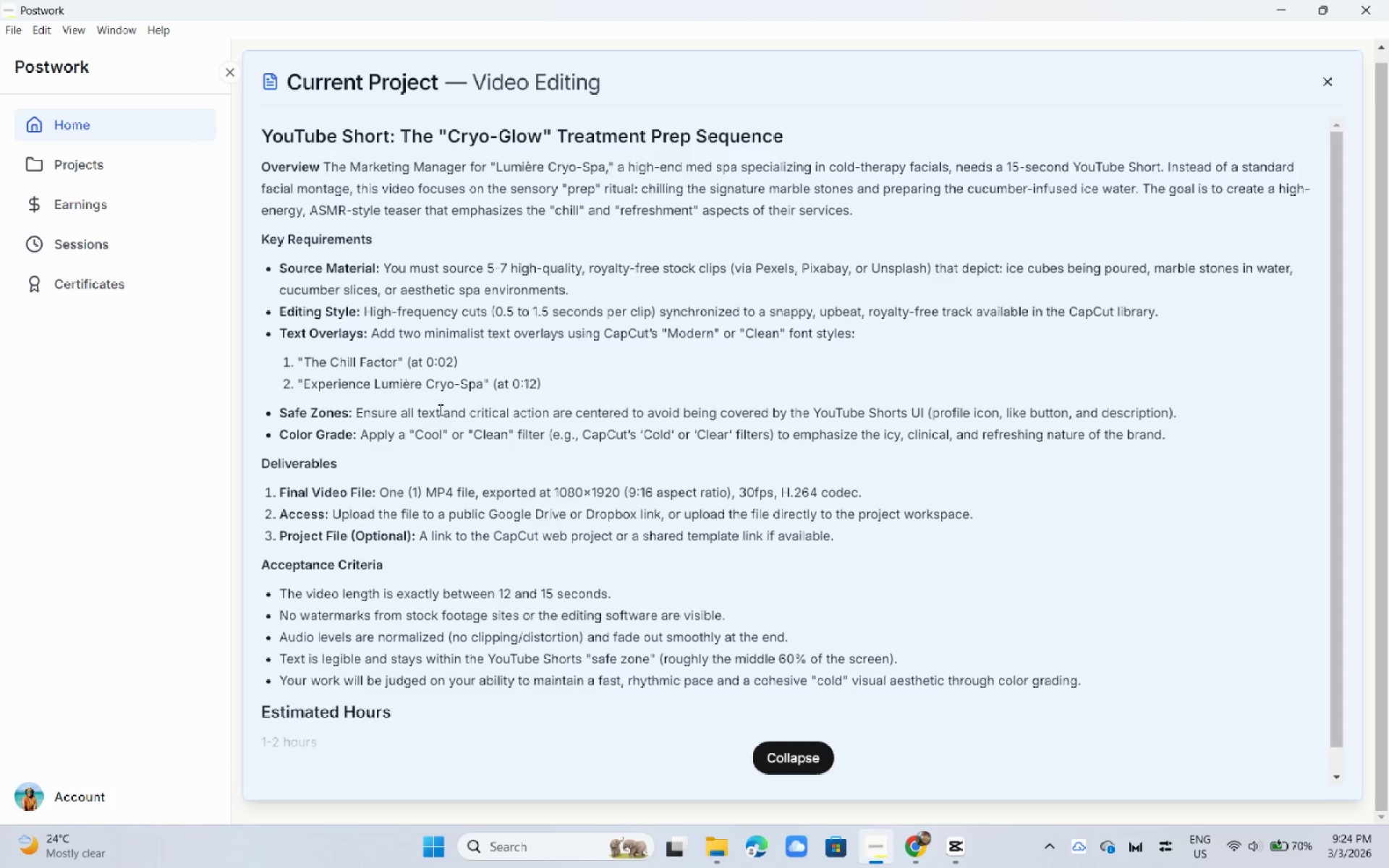 
key(Alt+AltLeft)
 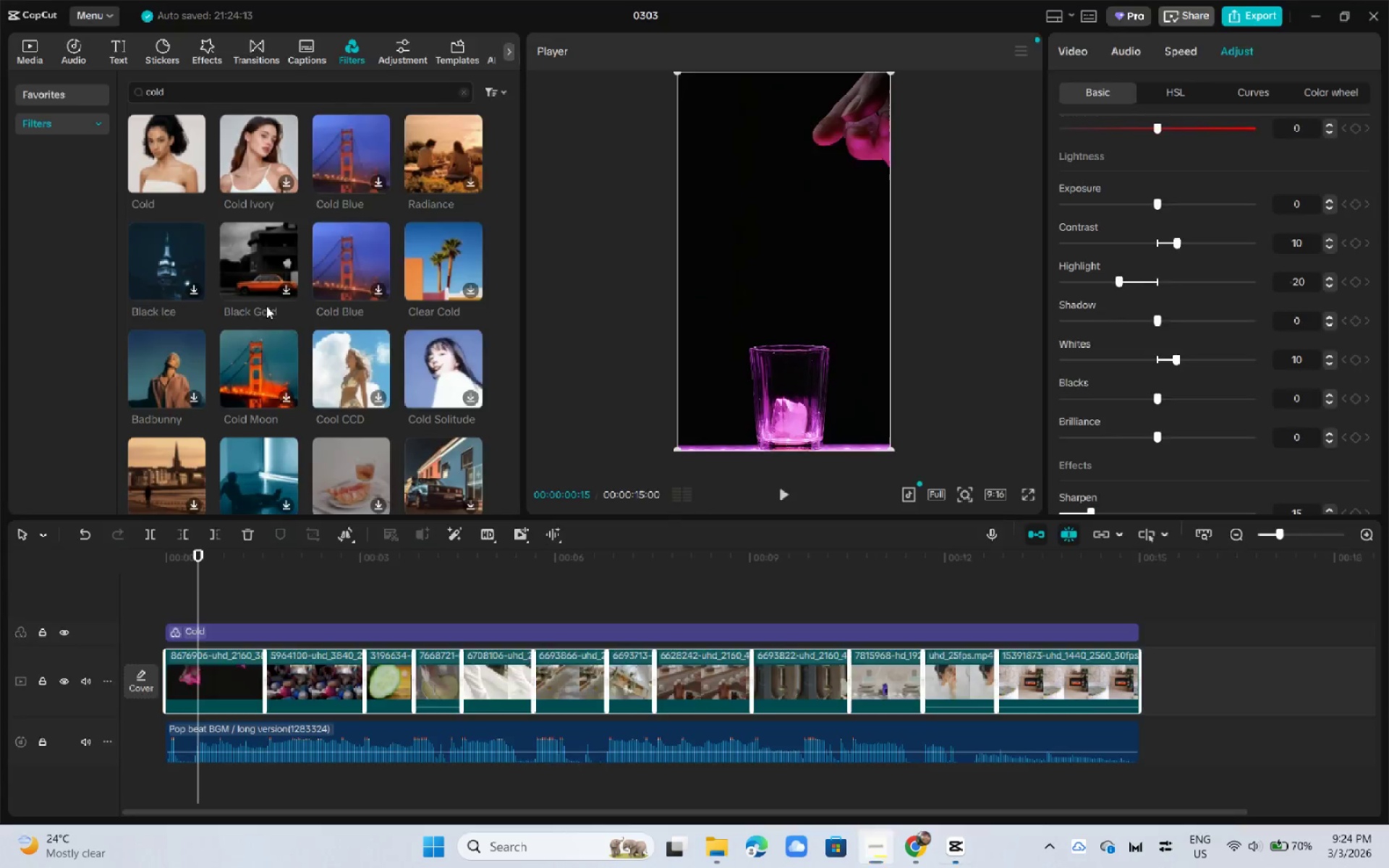 
key(Alt+Tab)
 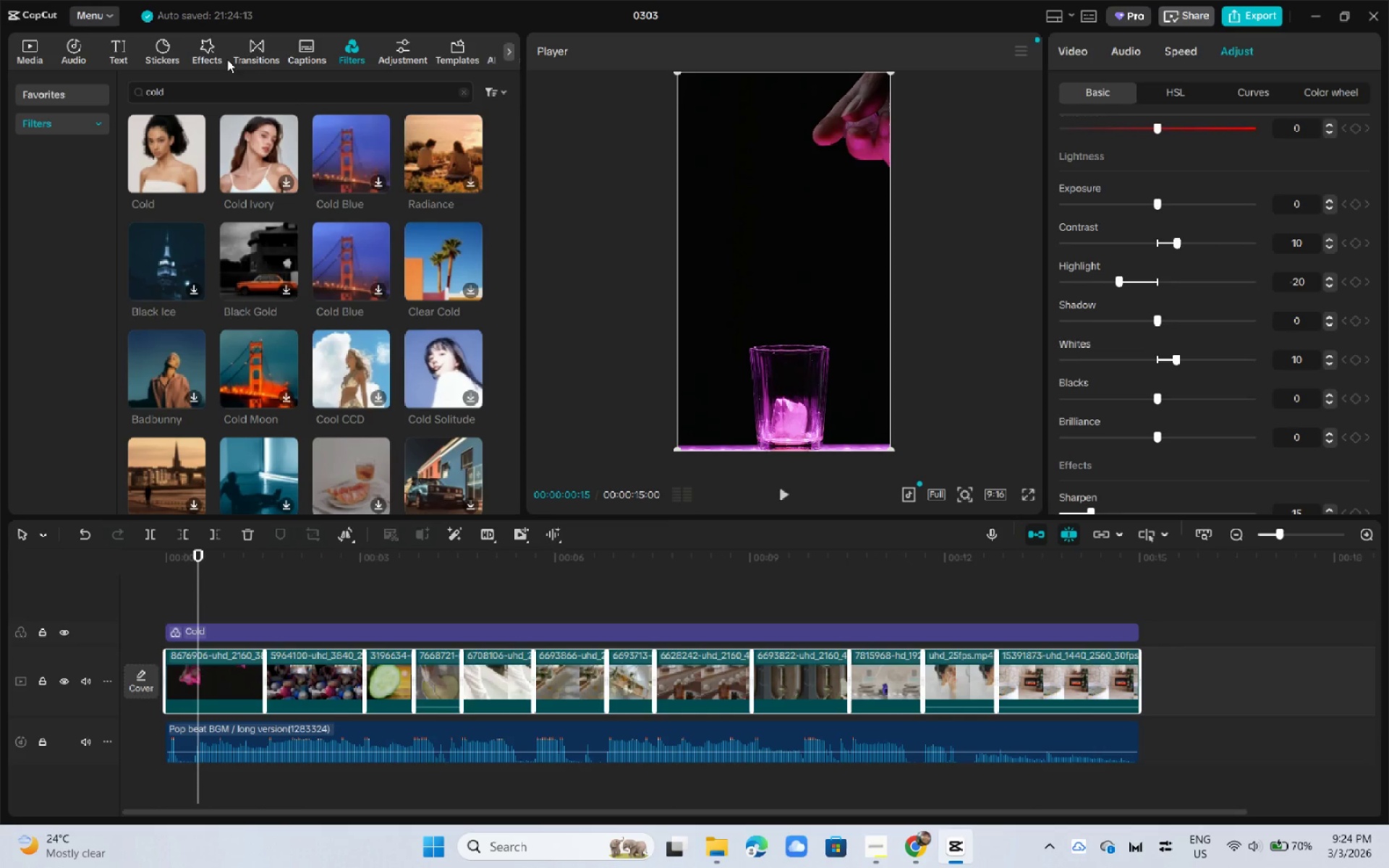 
left_click([264, 55])
 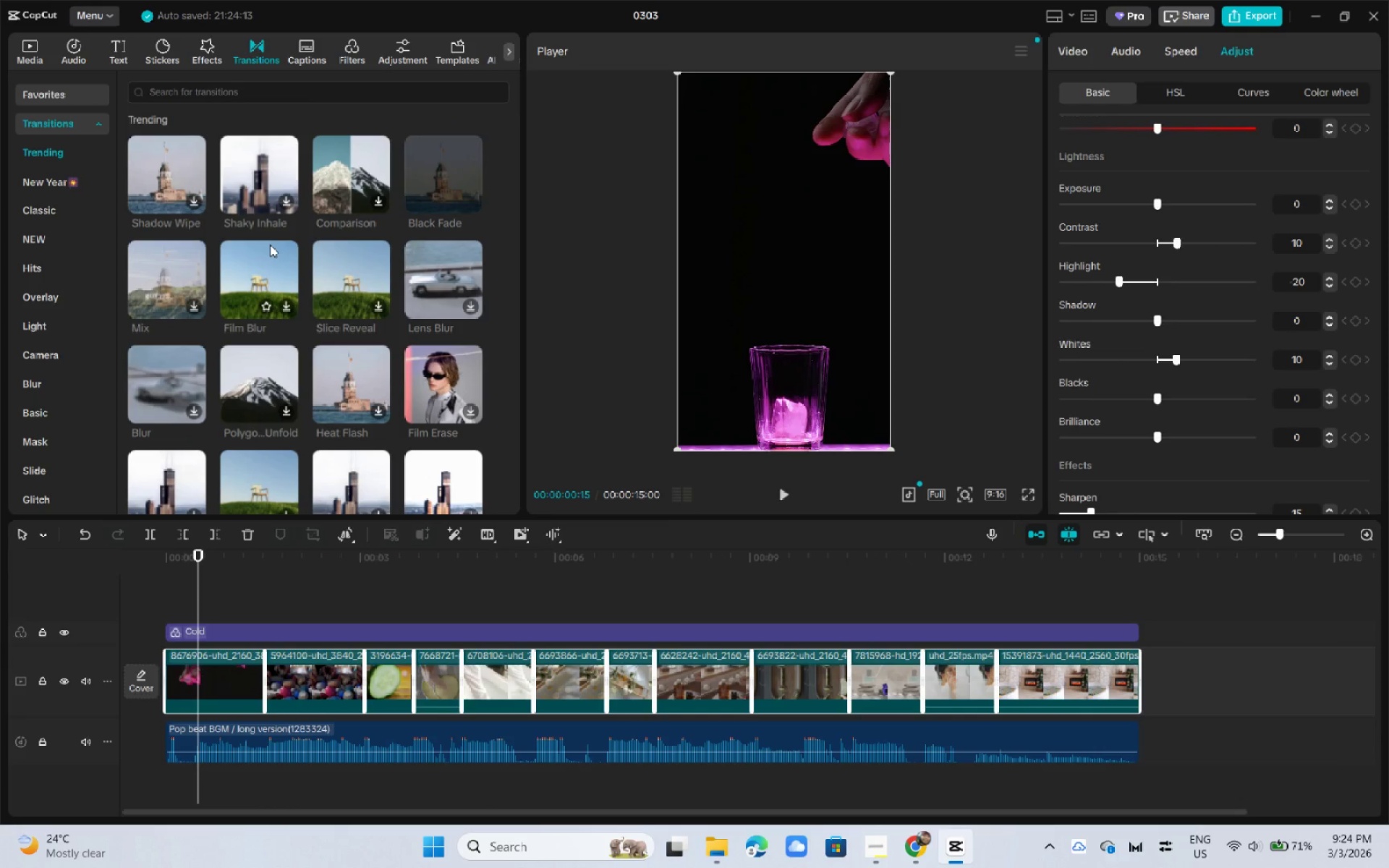 
wait(9.44)
 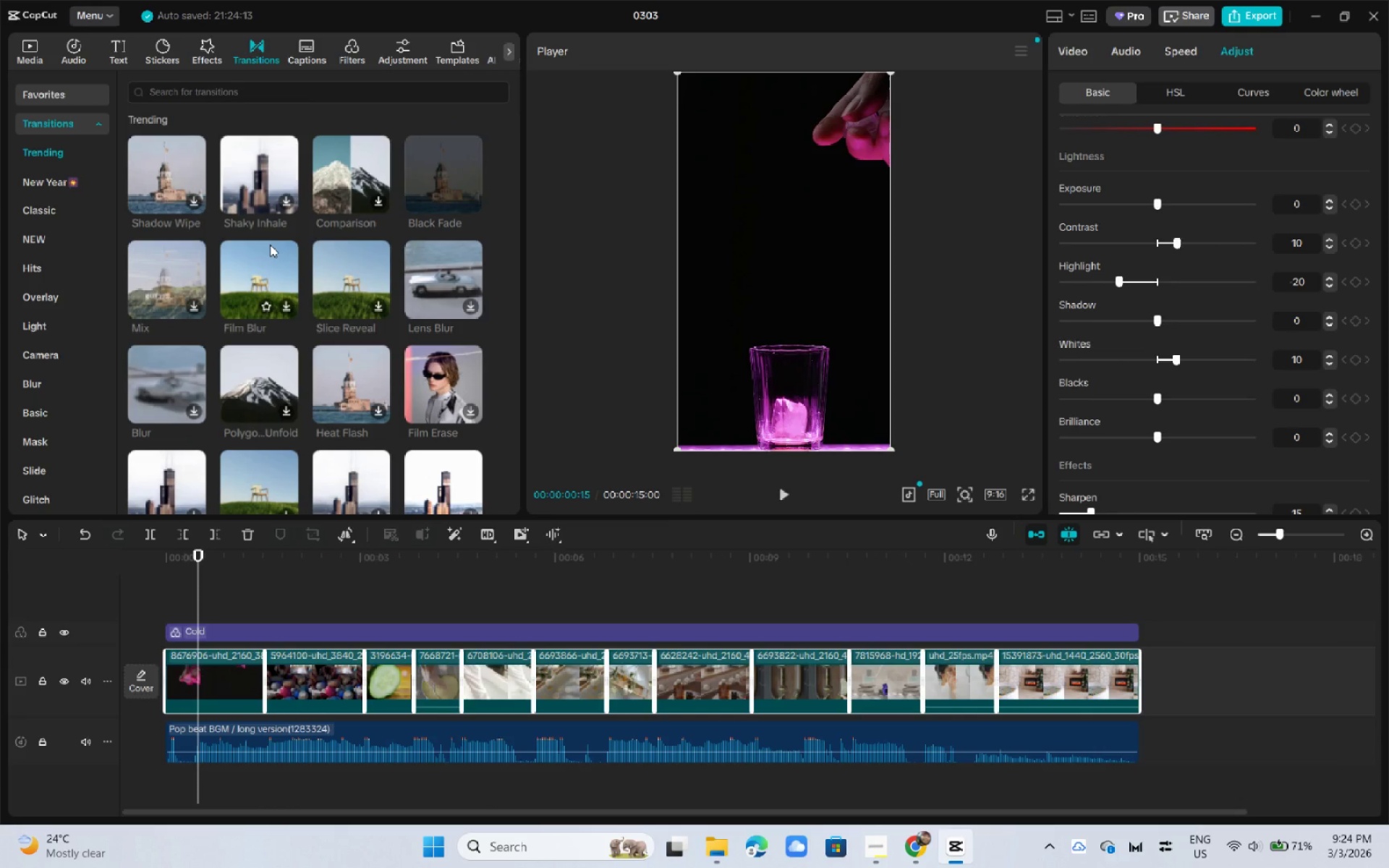 
key(Alt+AltLeft)
 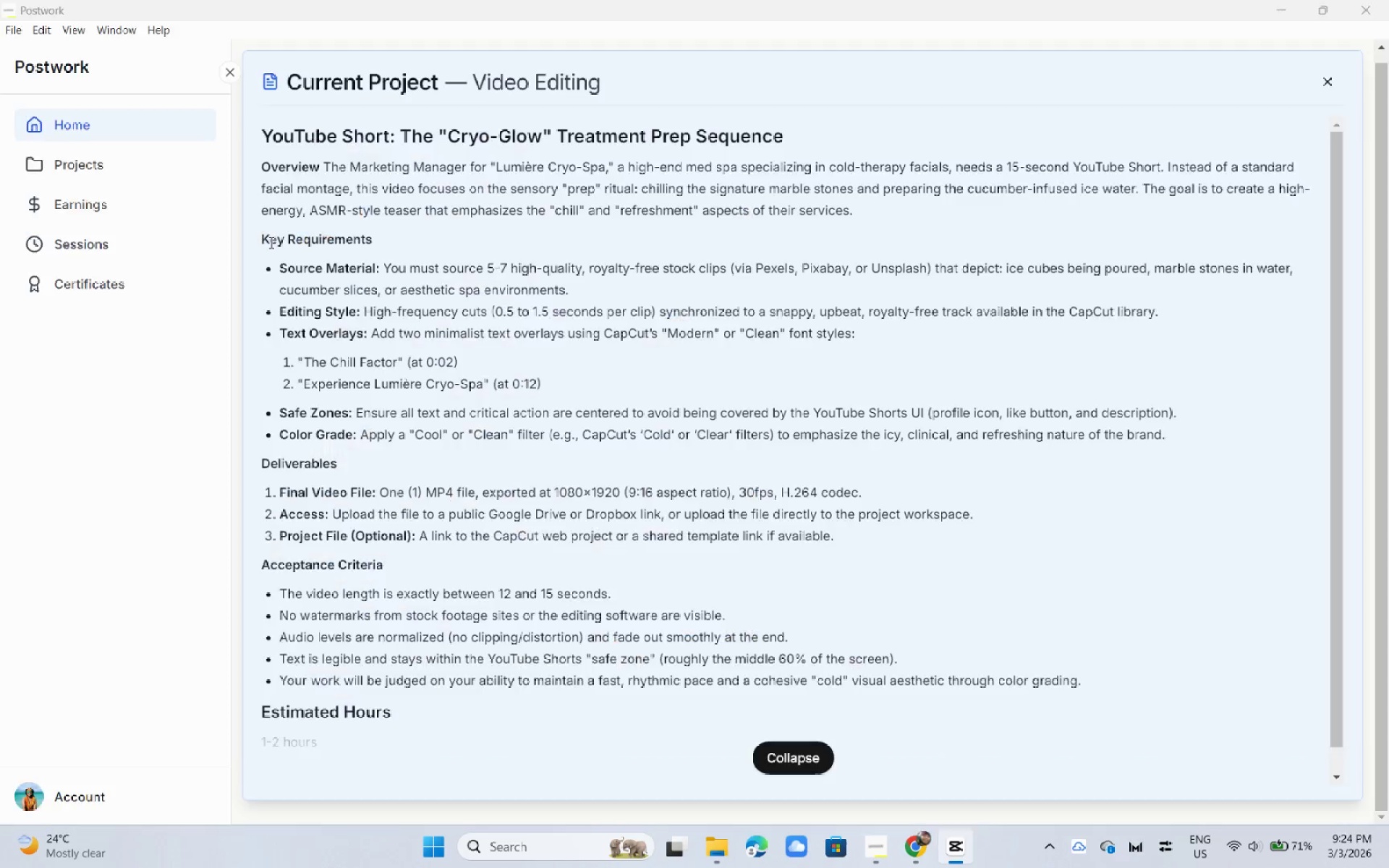 
key(Alt+Tab)